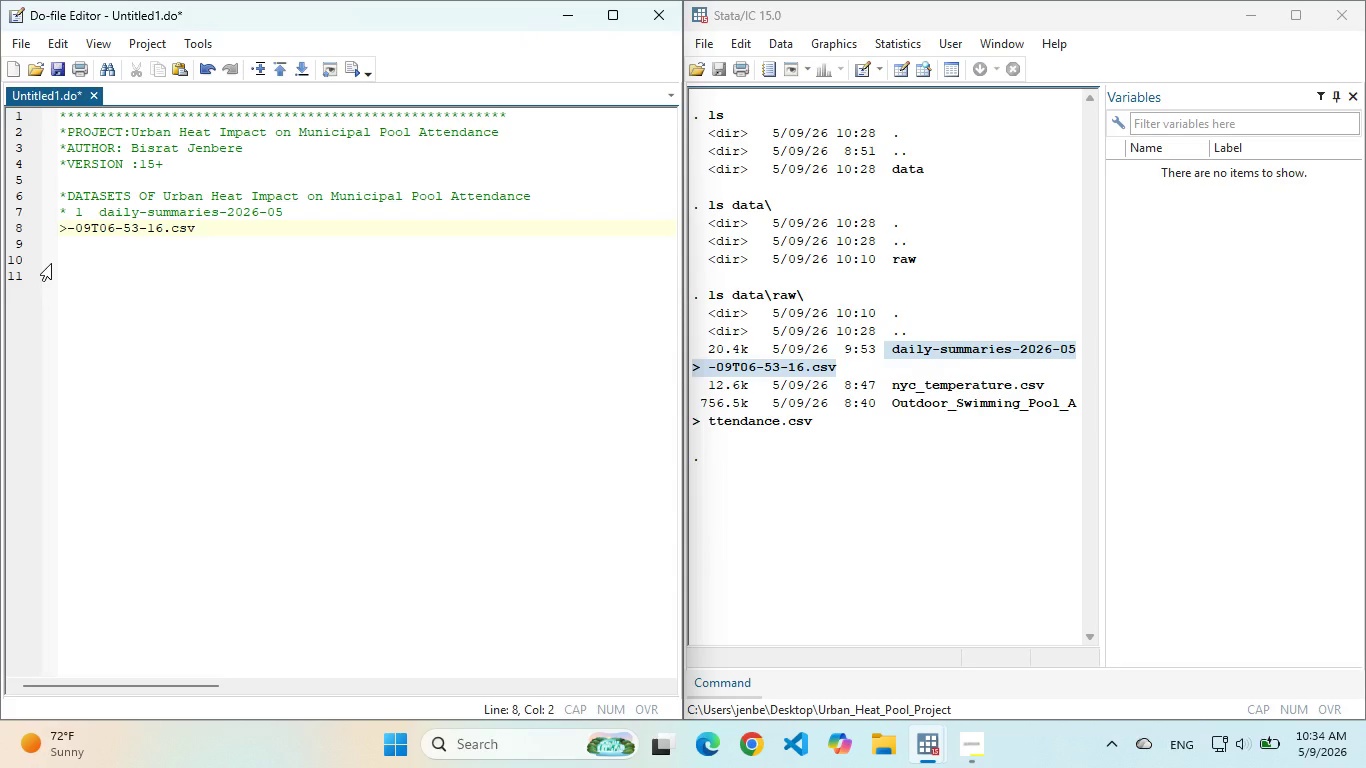 
key(Backspace)
 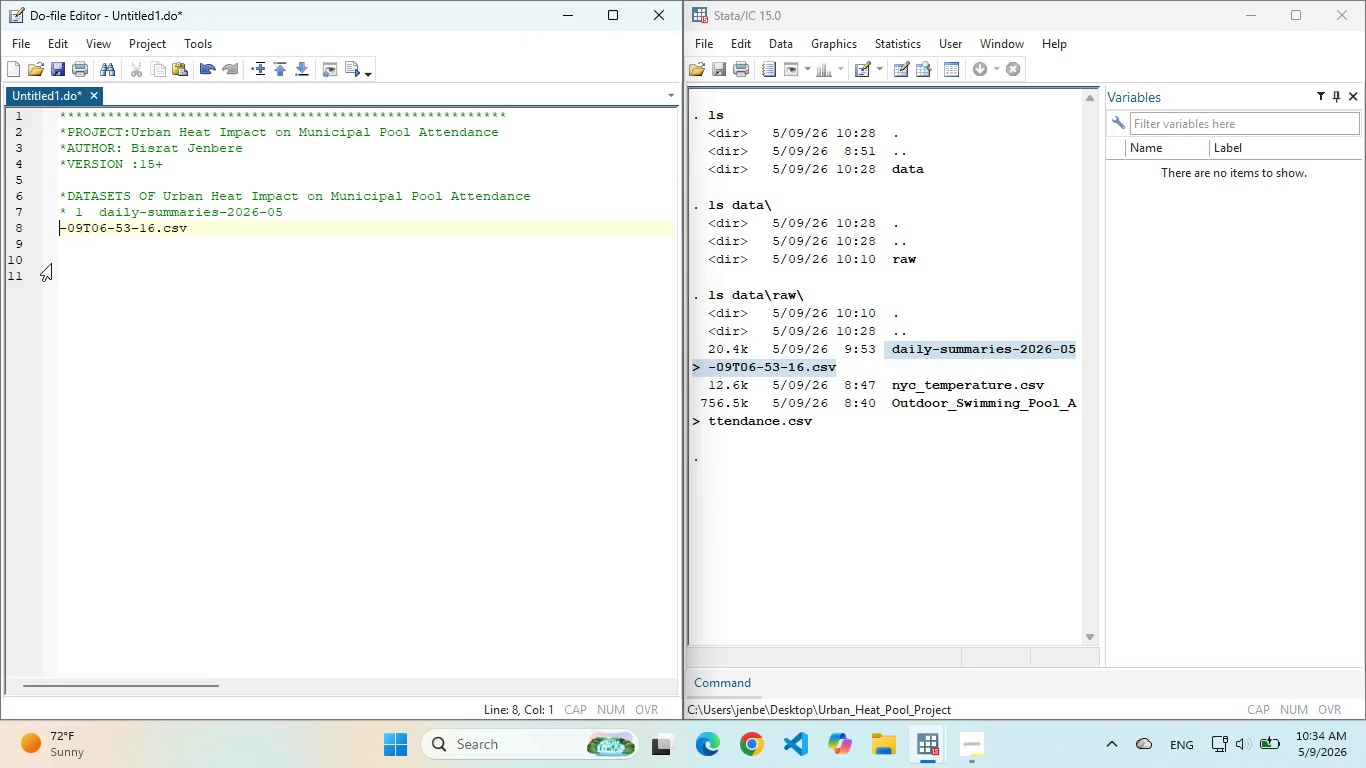 
key(Backspace)
 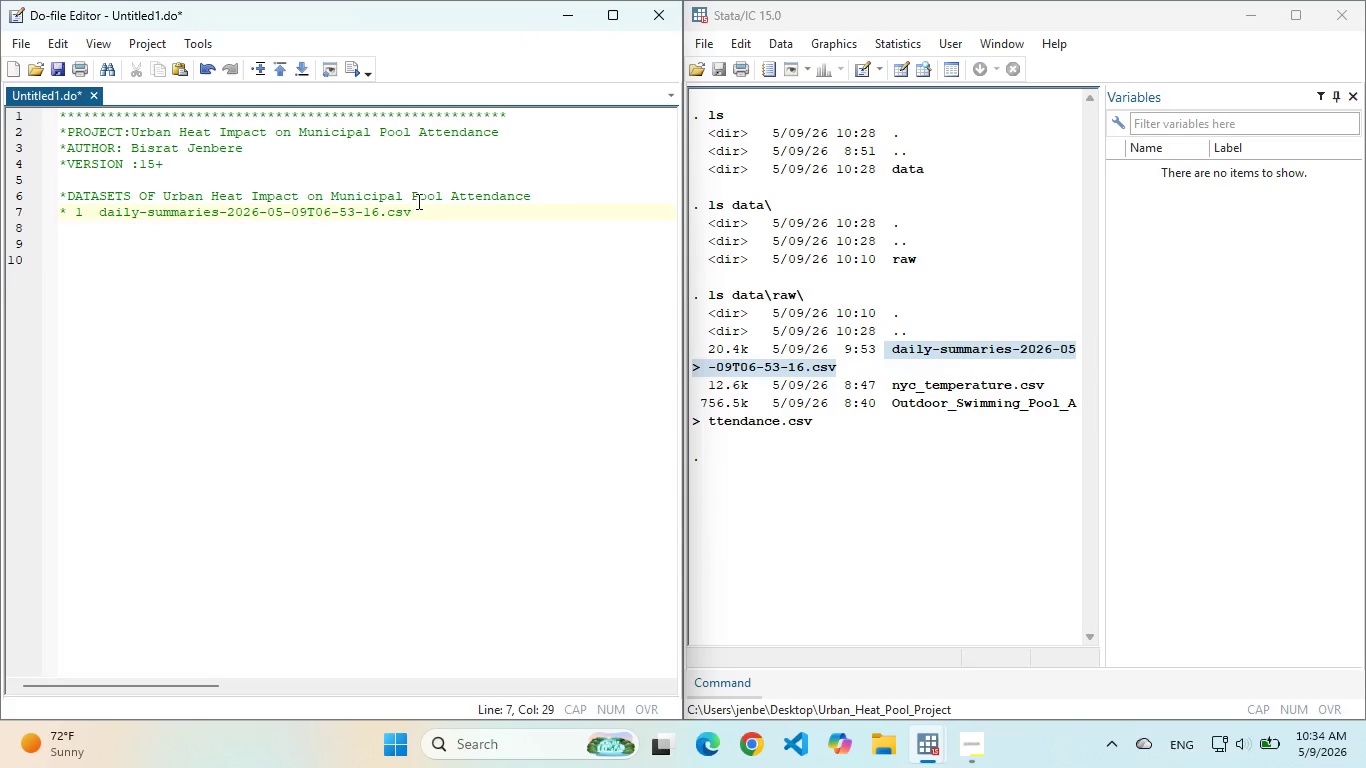 
left_click([417, 205])
 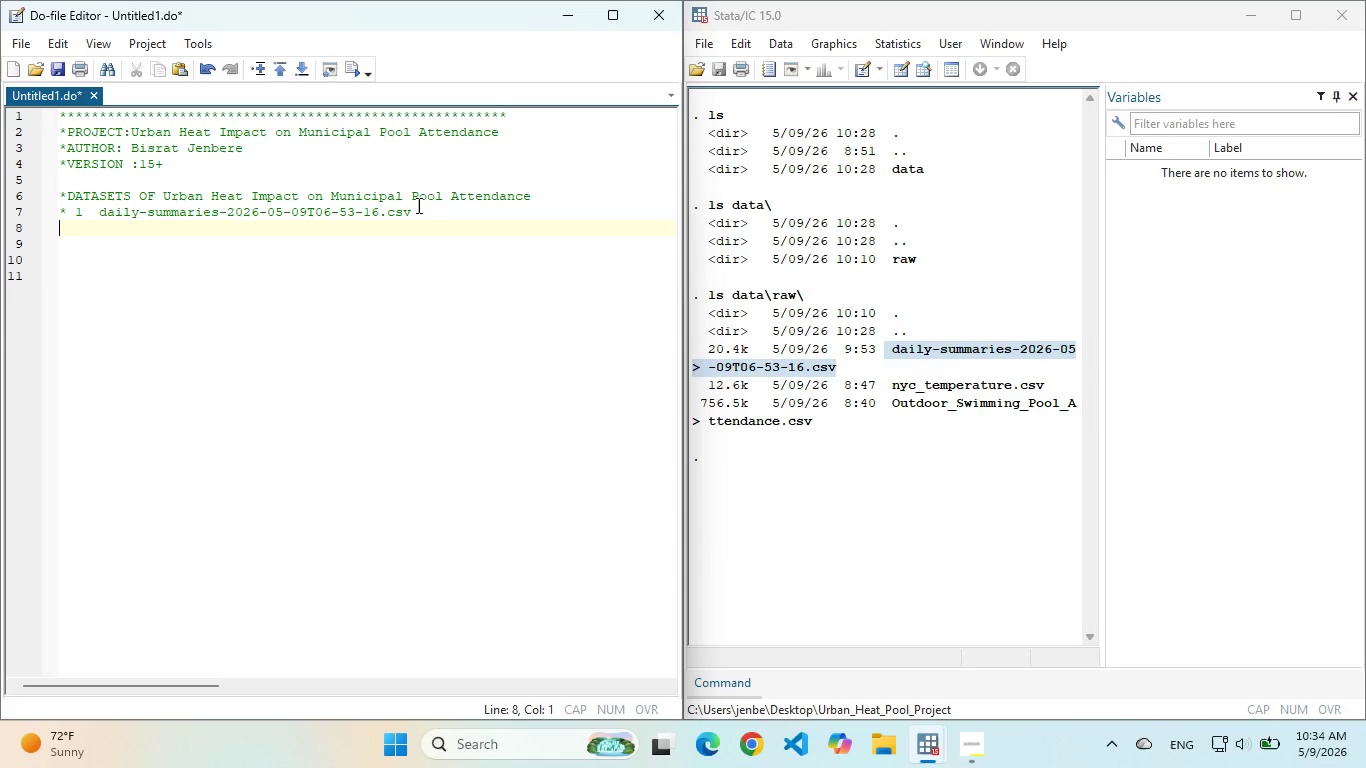 
key(Enter)
 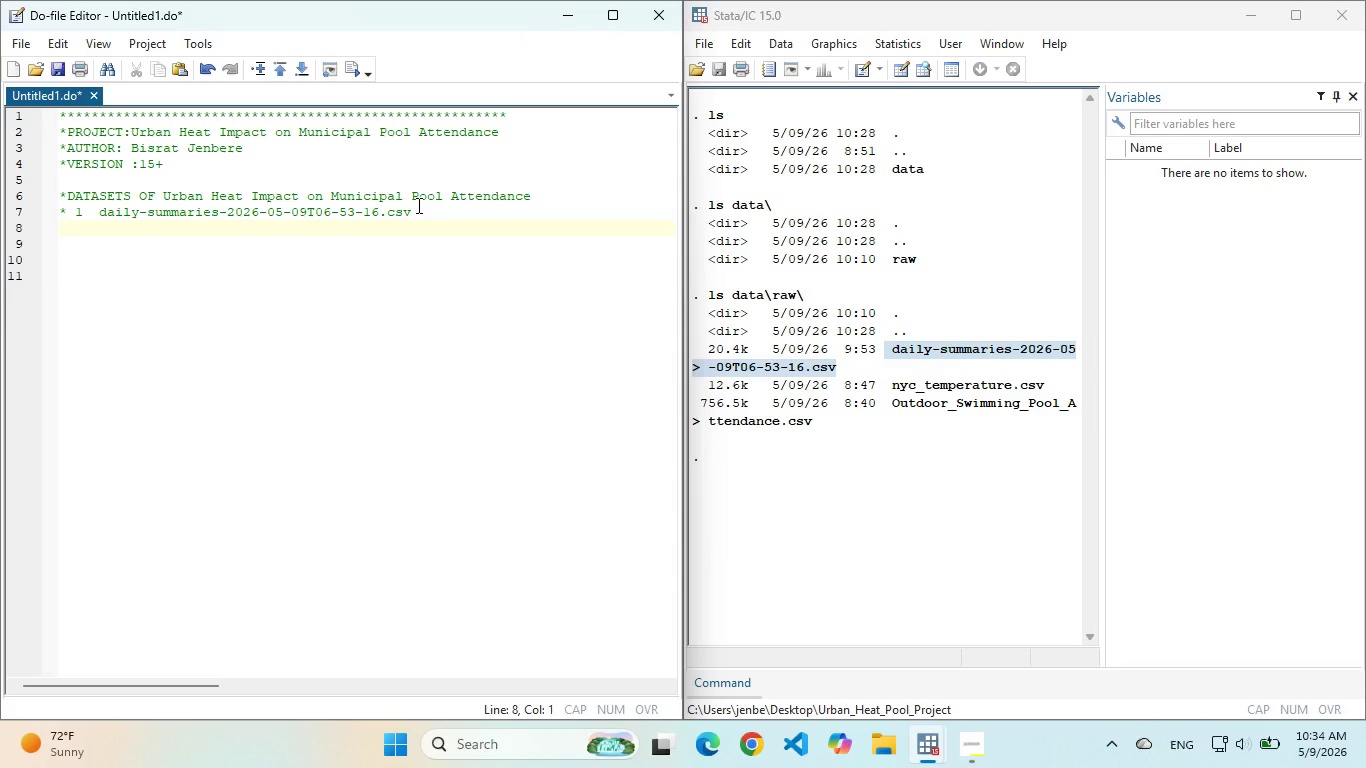 
key(Shift+8)
 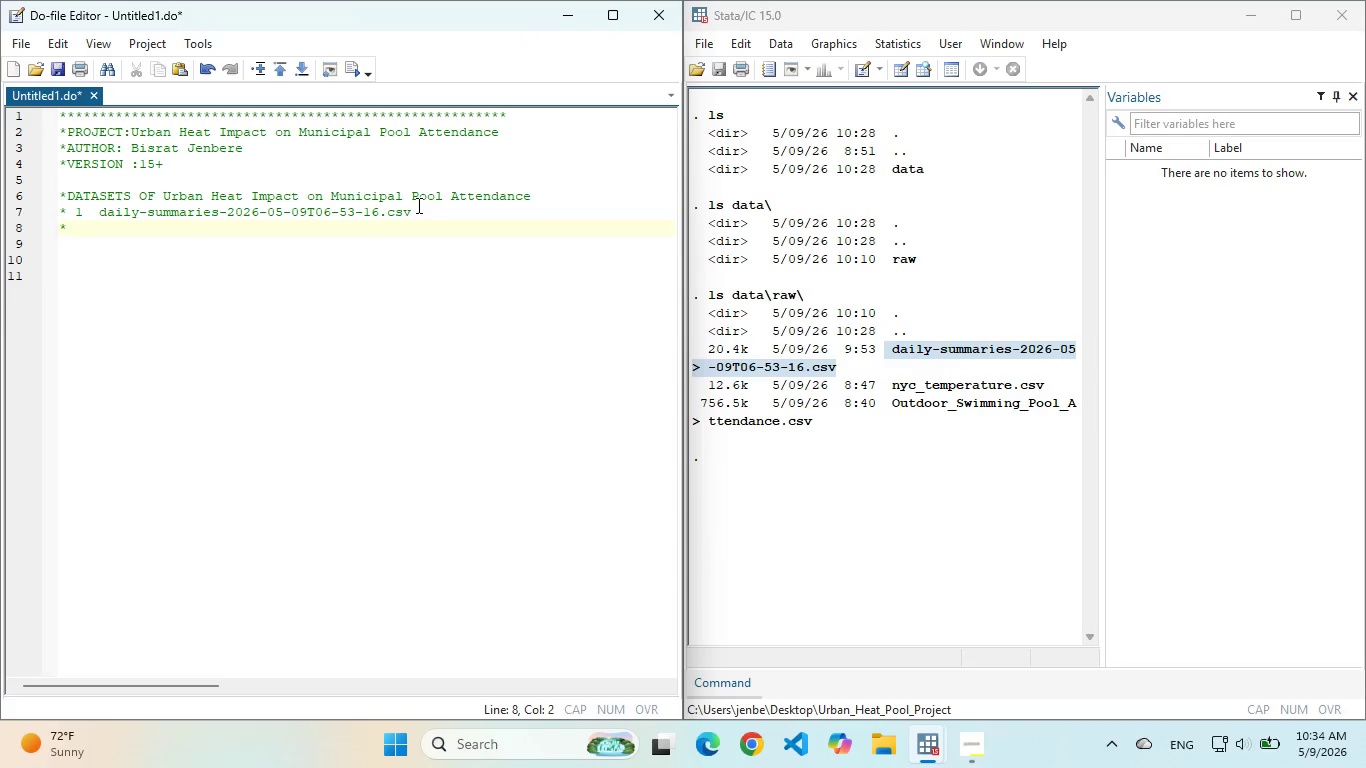 
key(Space)
 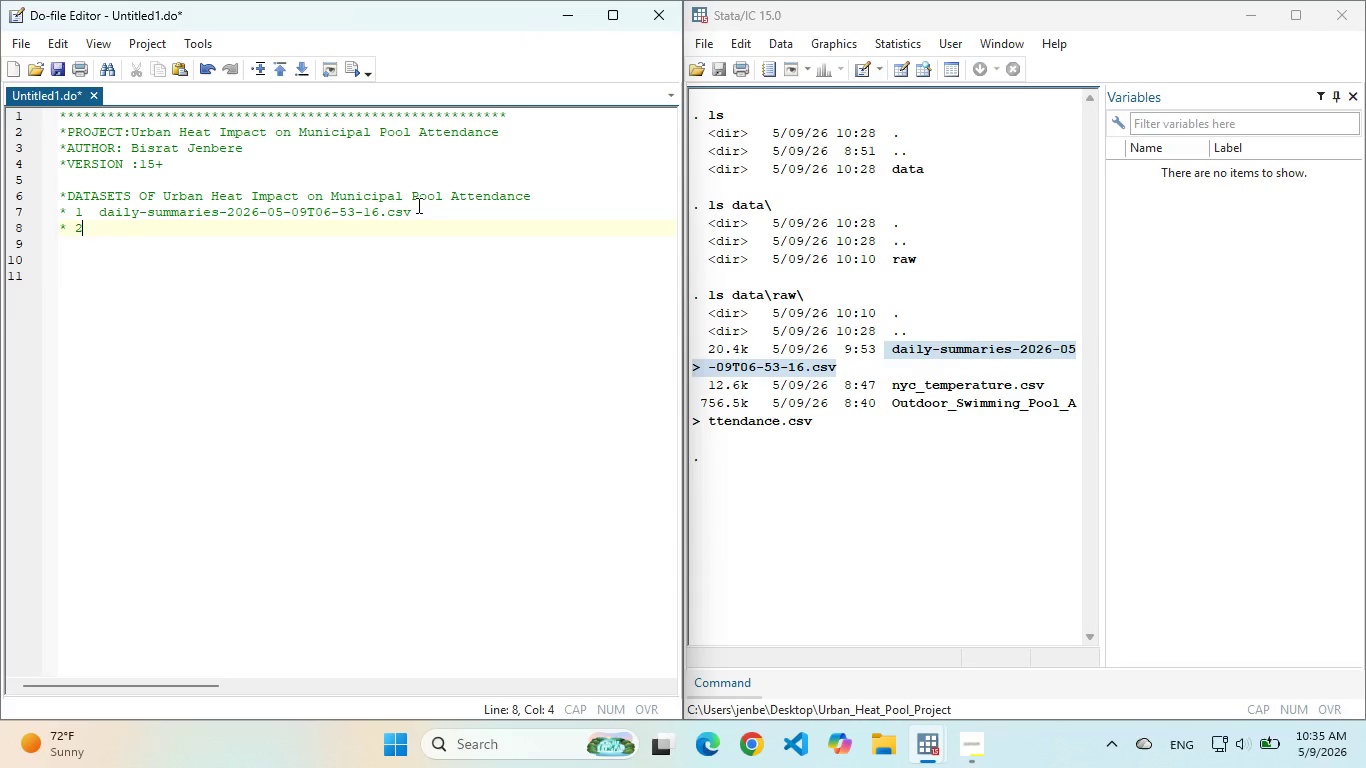 
key(2)
 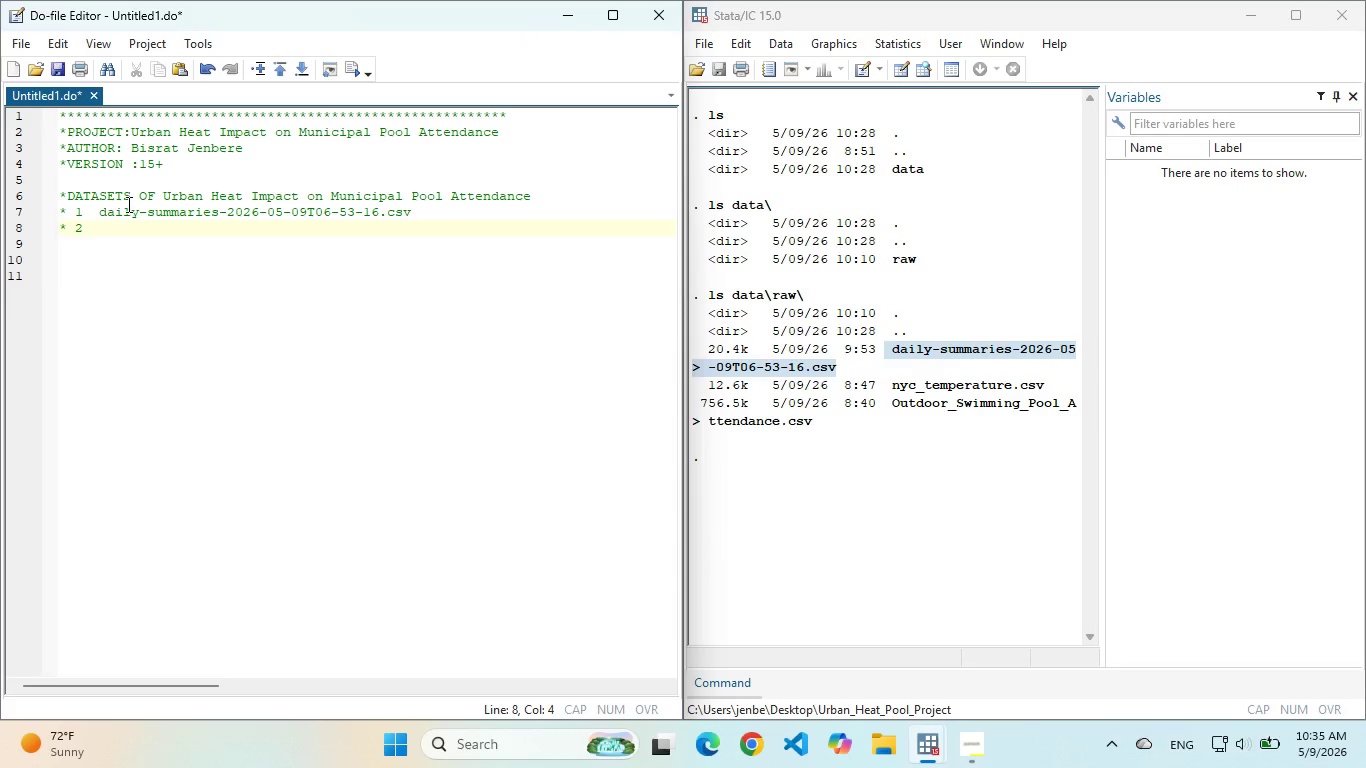 
left_click([102, 213])
 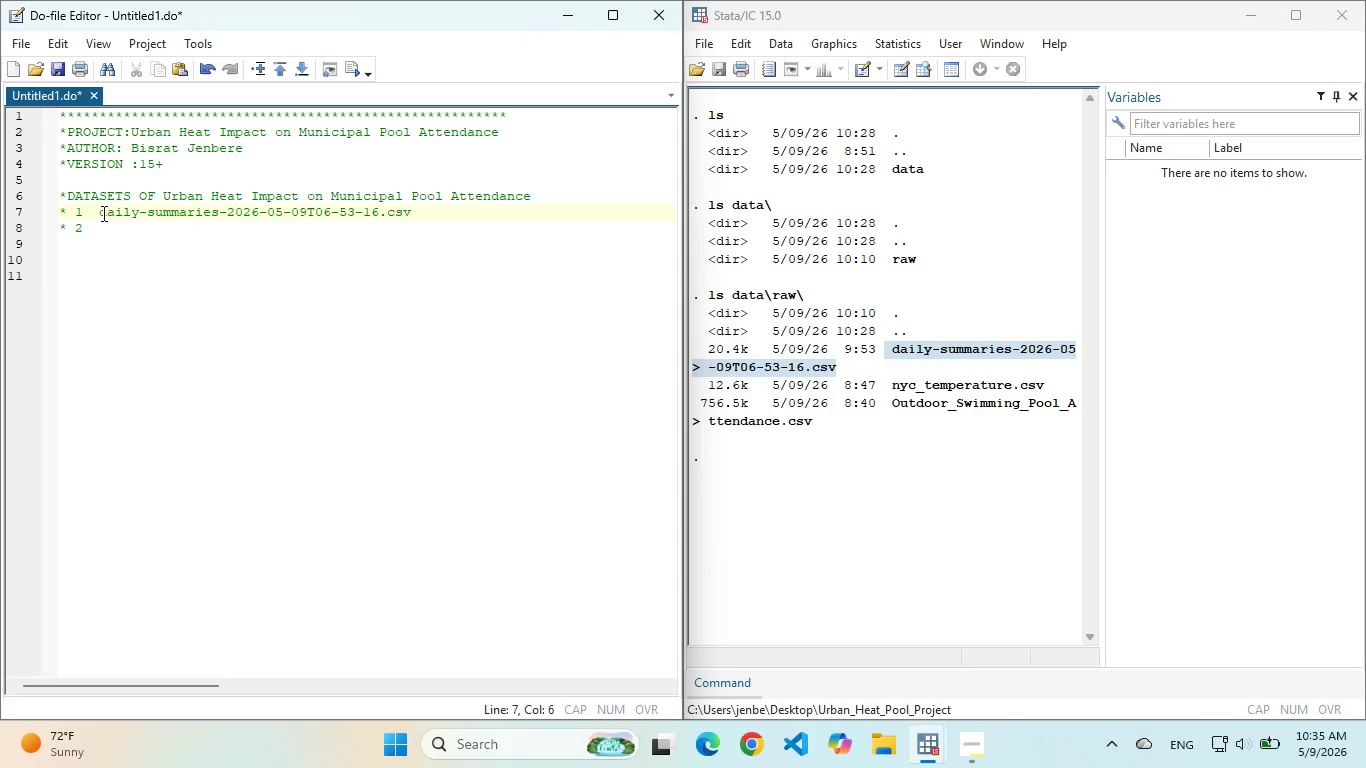 
key(Backspace)
 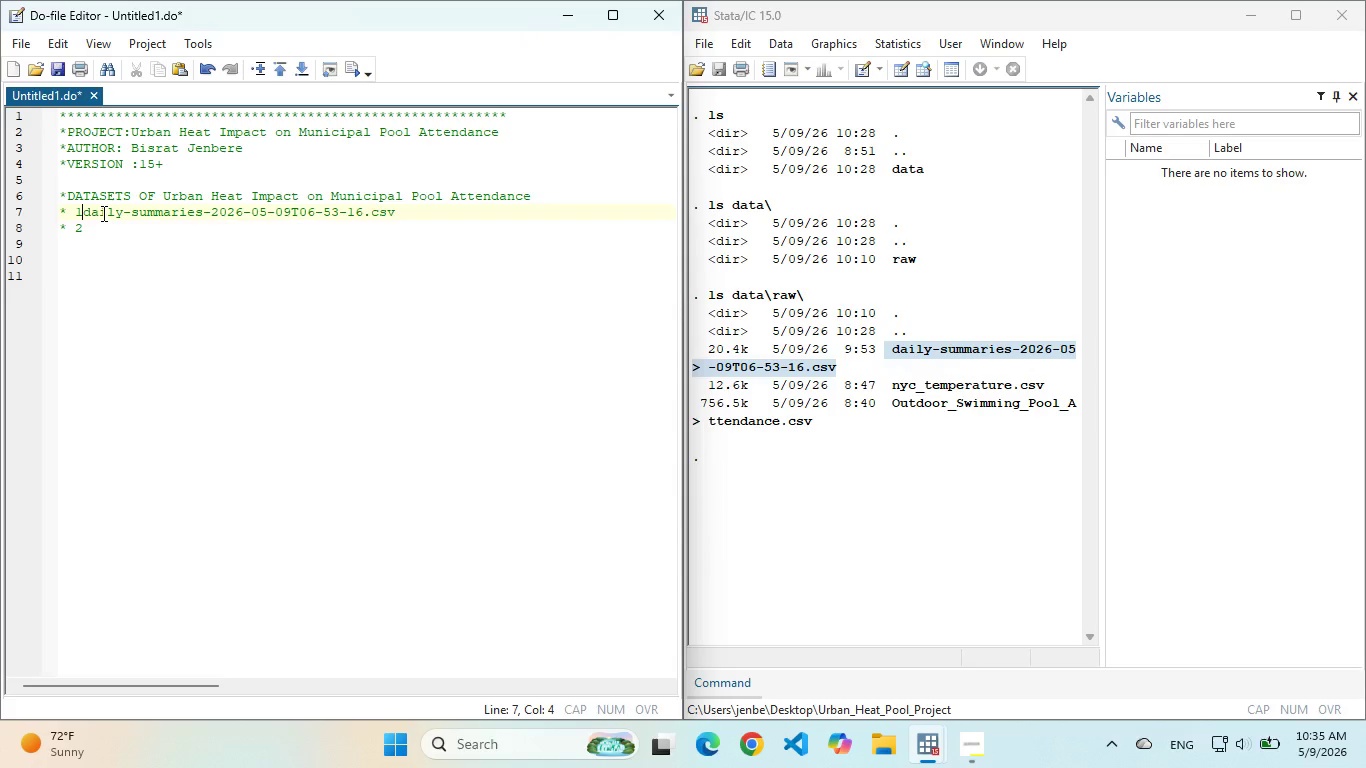 
key(Backspace)
 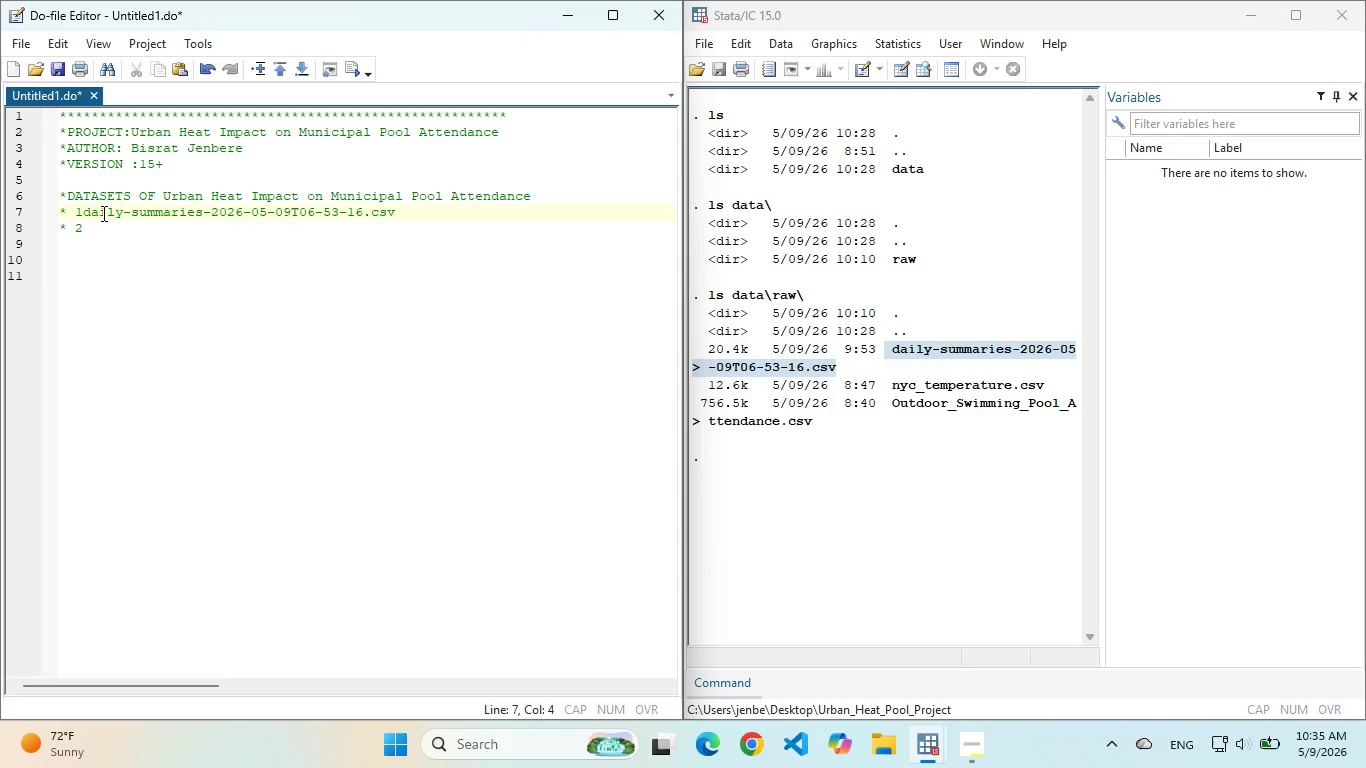 
key(Shift+ShiftLeft)
 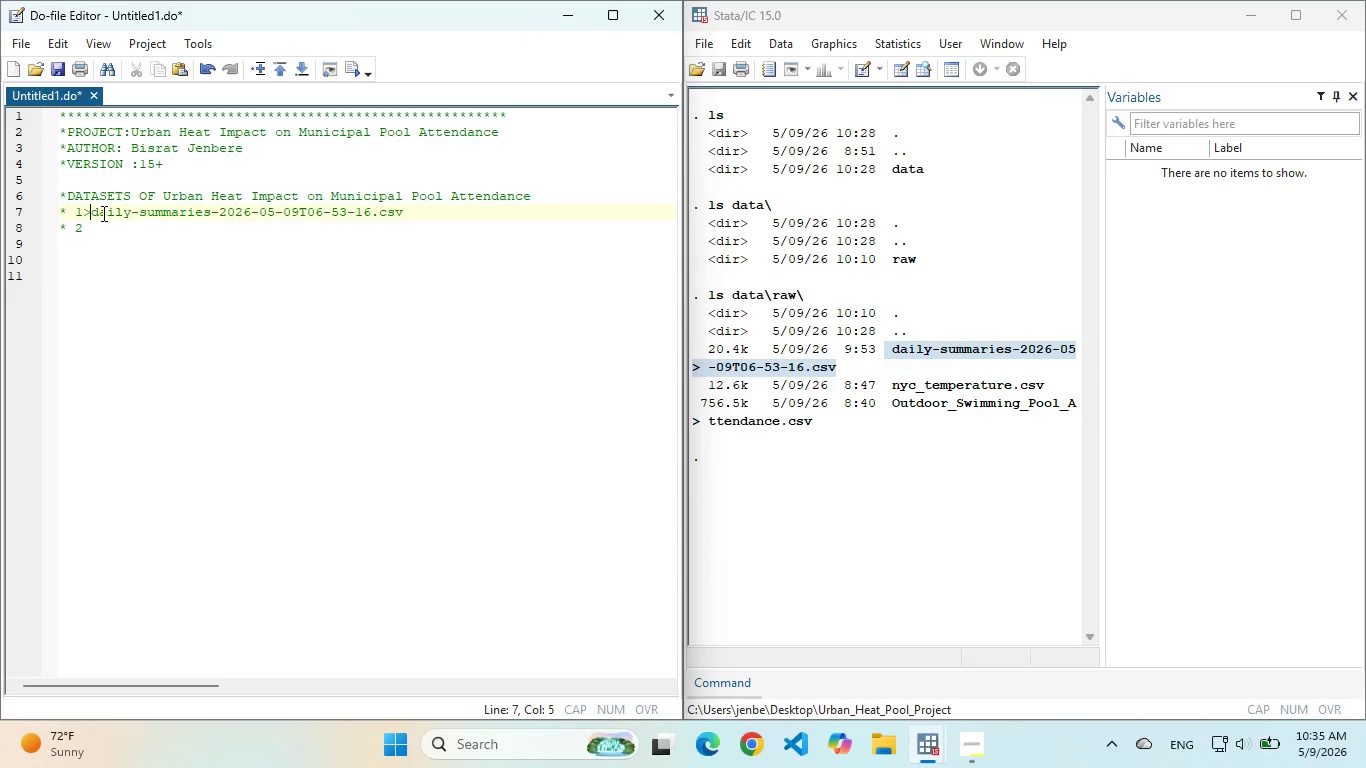 
key(Shift+Period)
 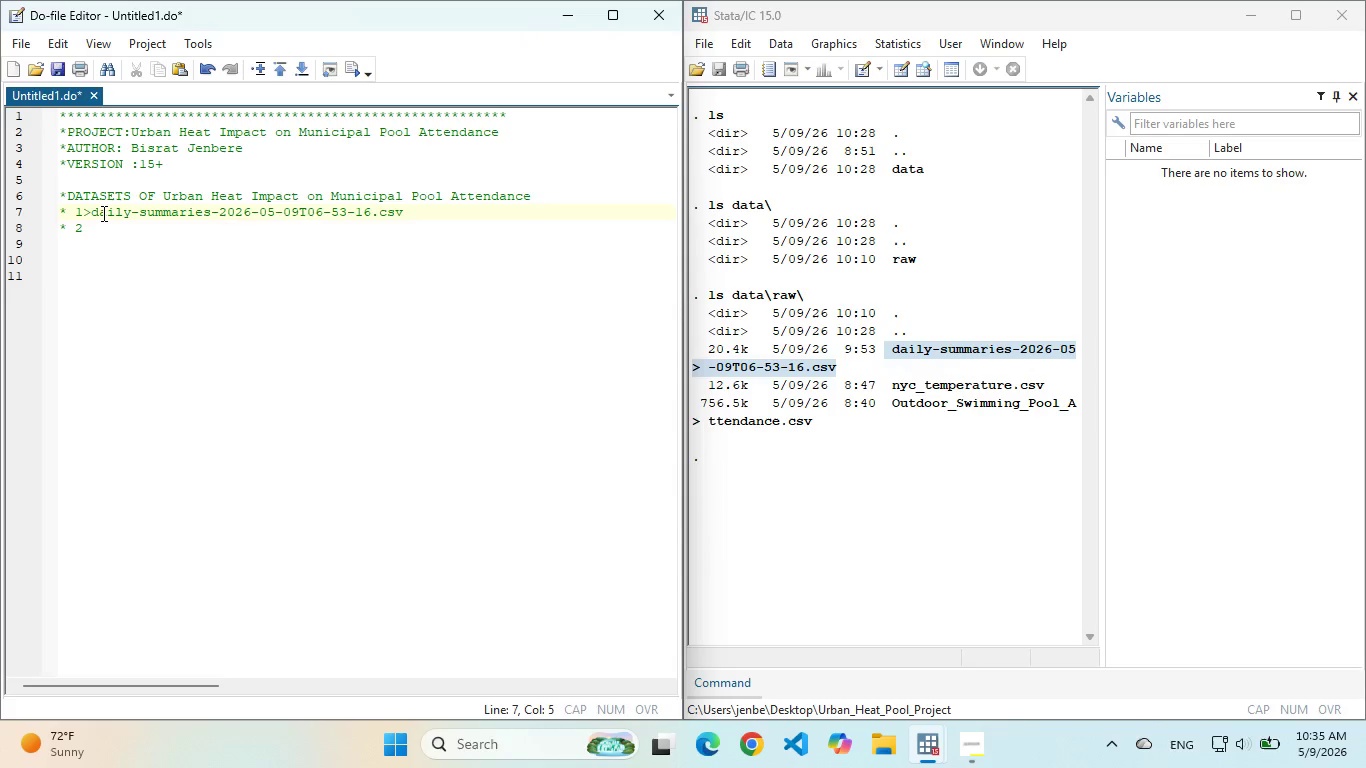 
key(Backspace)
 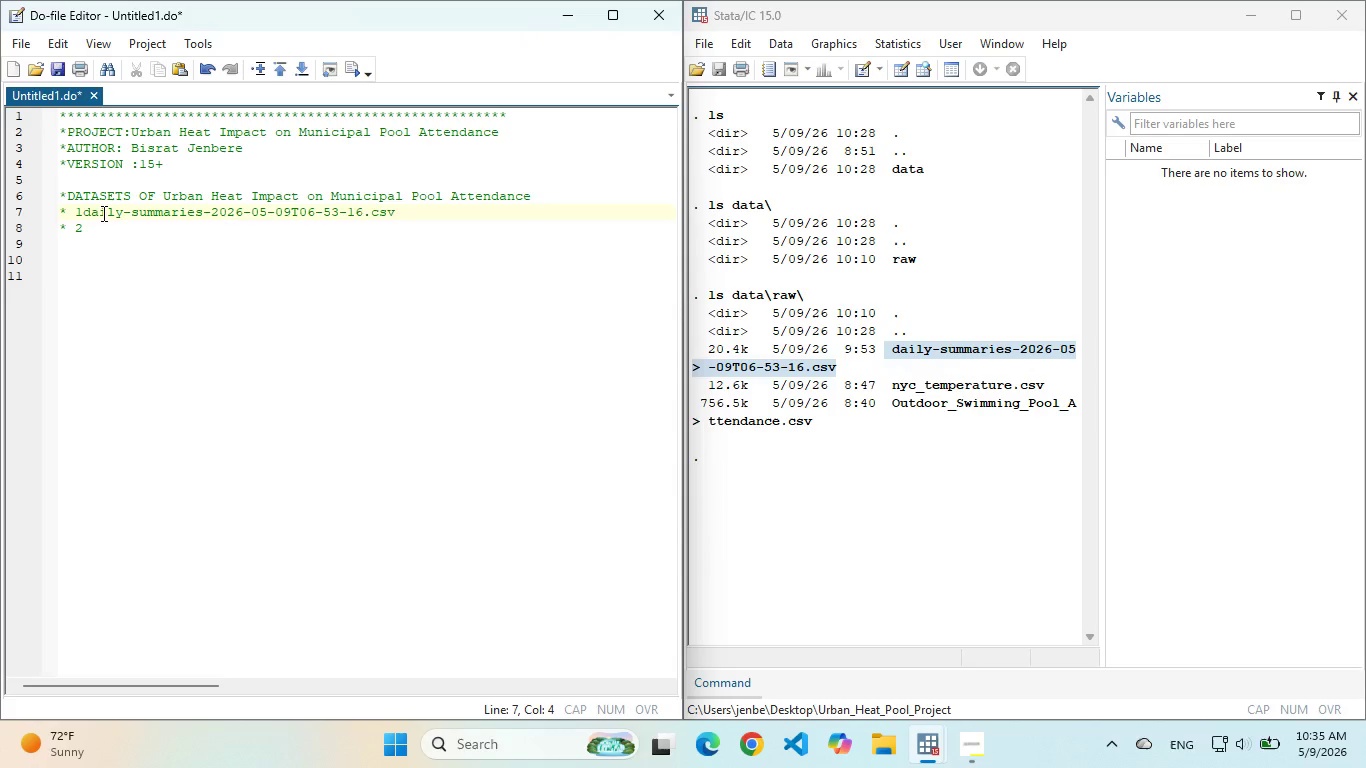 
key(Shift+ShiftLeft)
 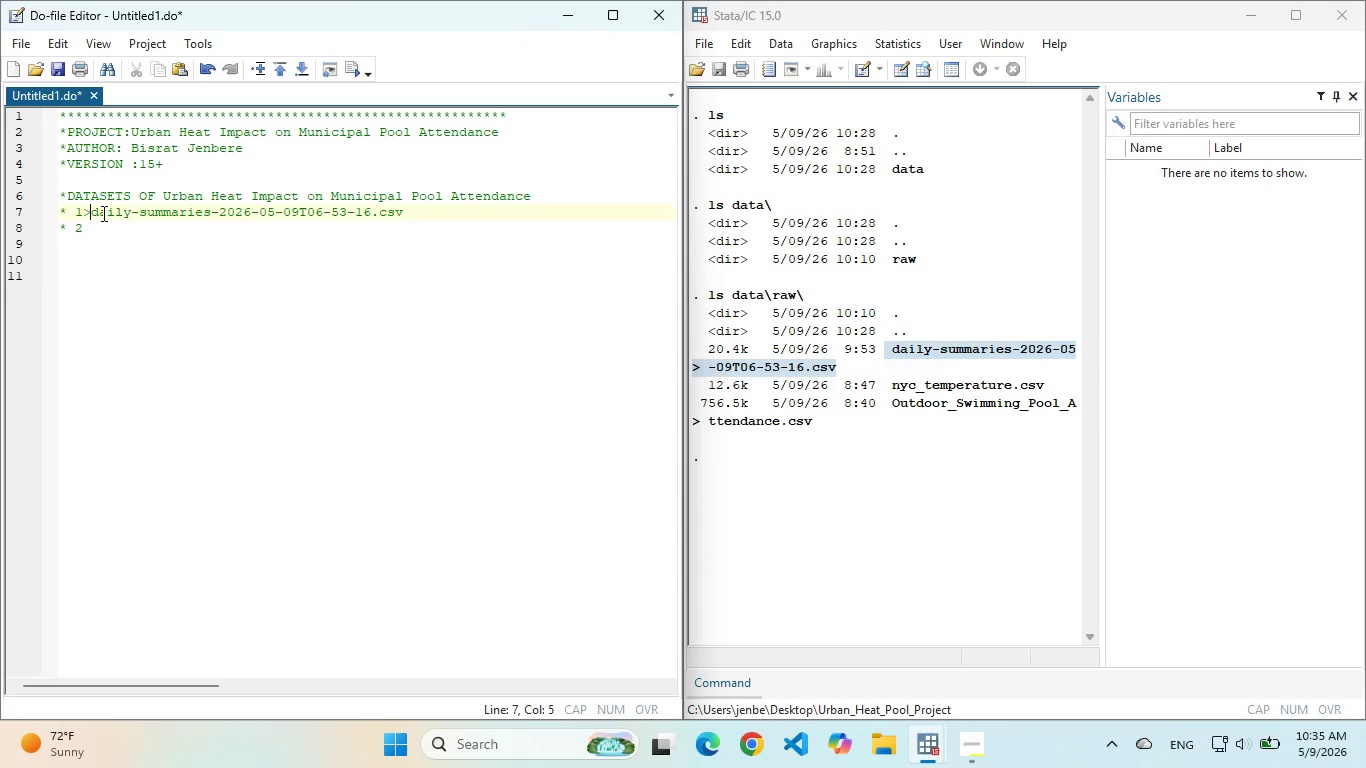 
key(Shift+Period)
 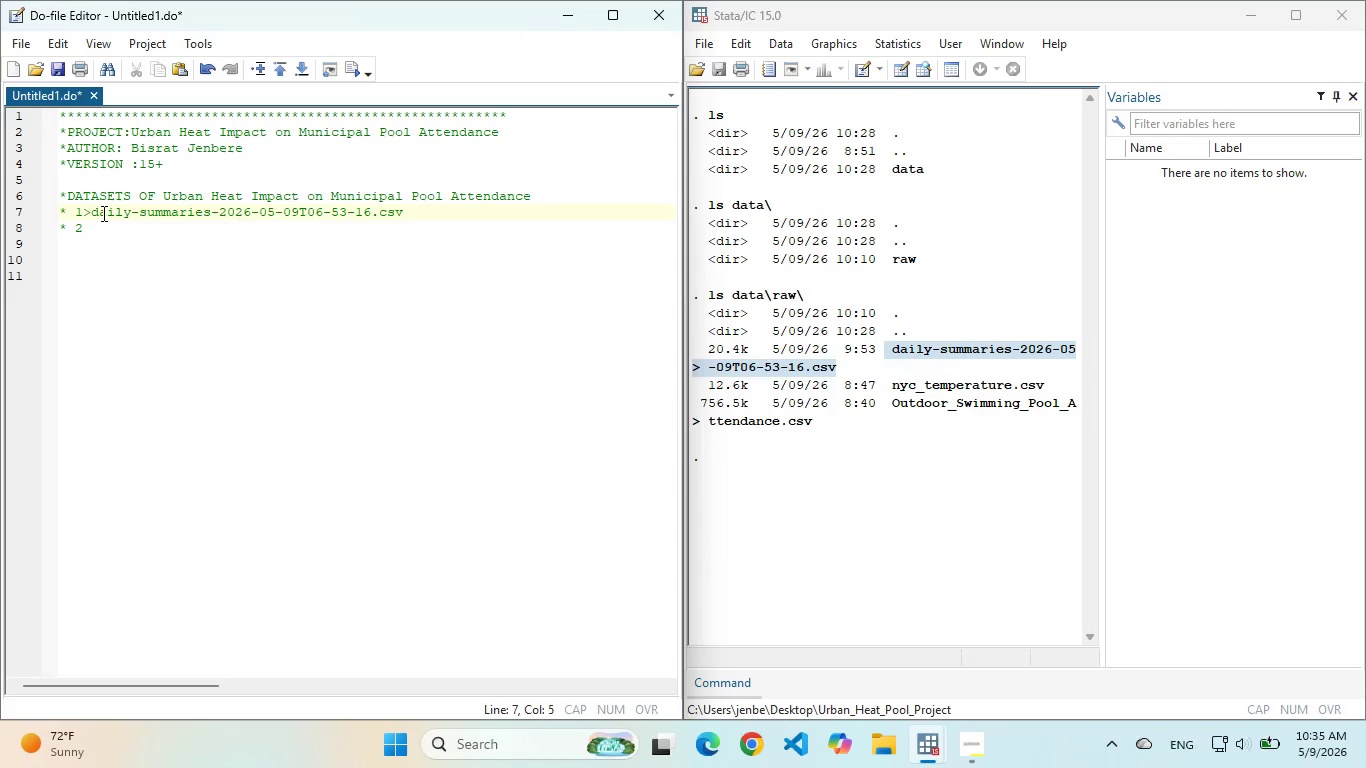 
key(Backspace)
 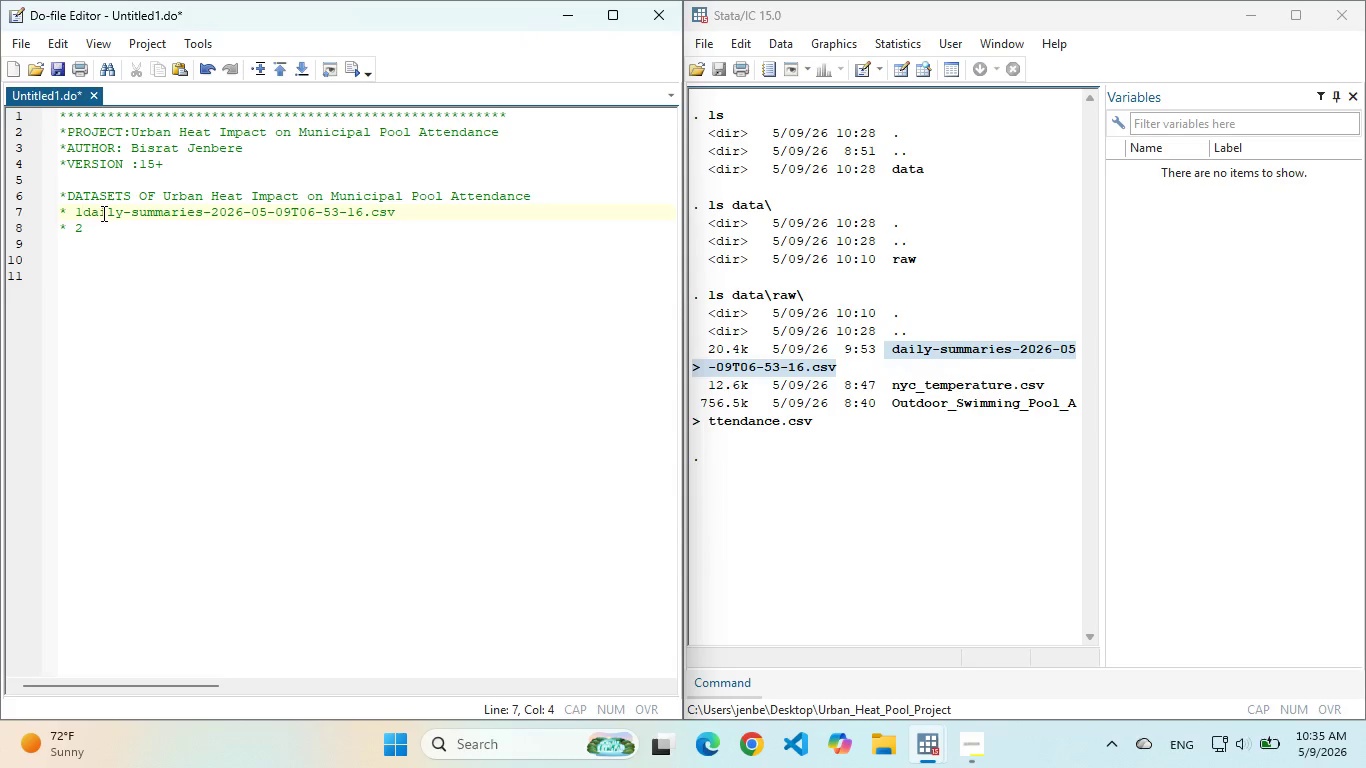 
key(Period)
 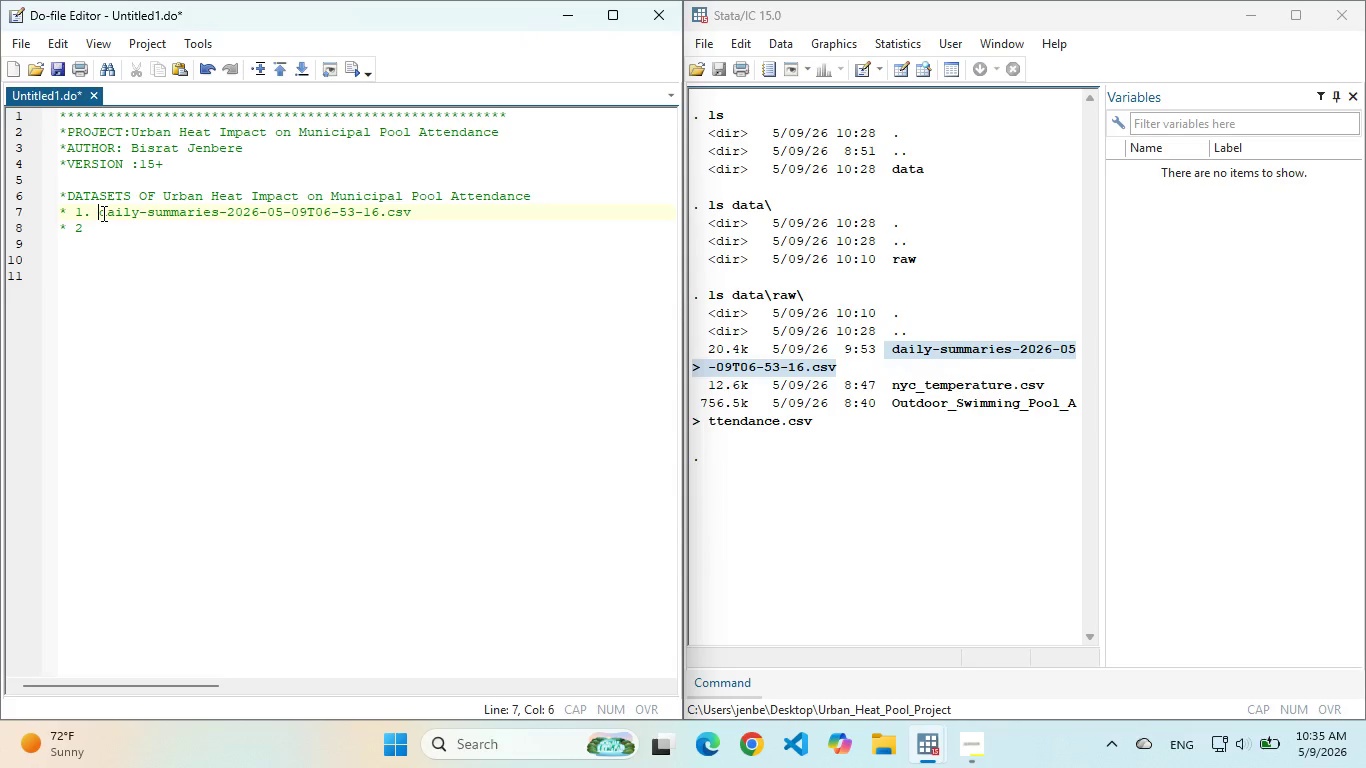 
key(Space)
 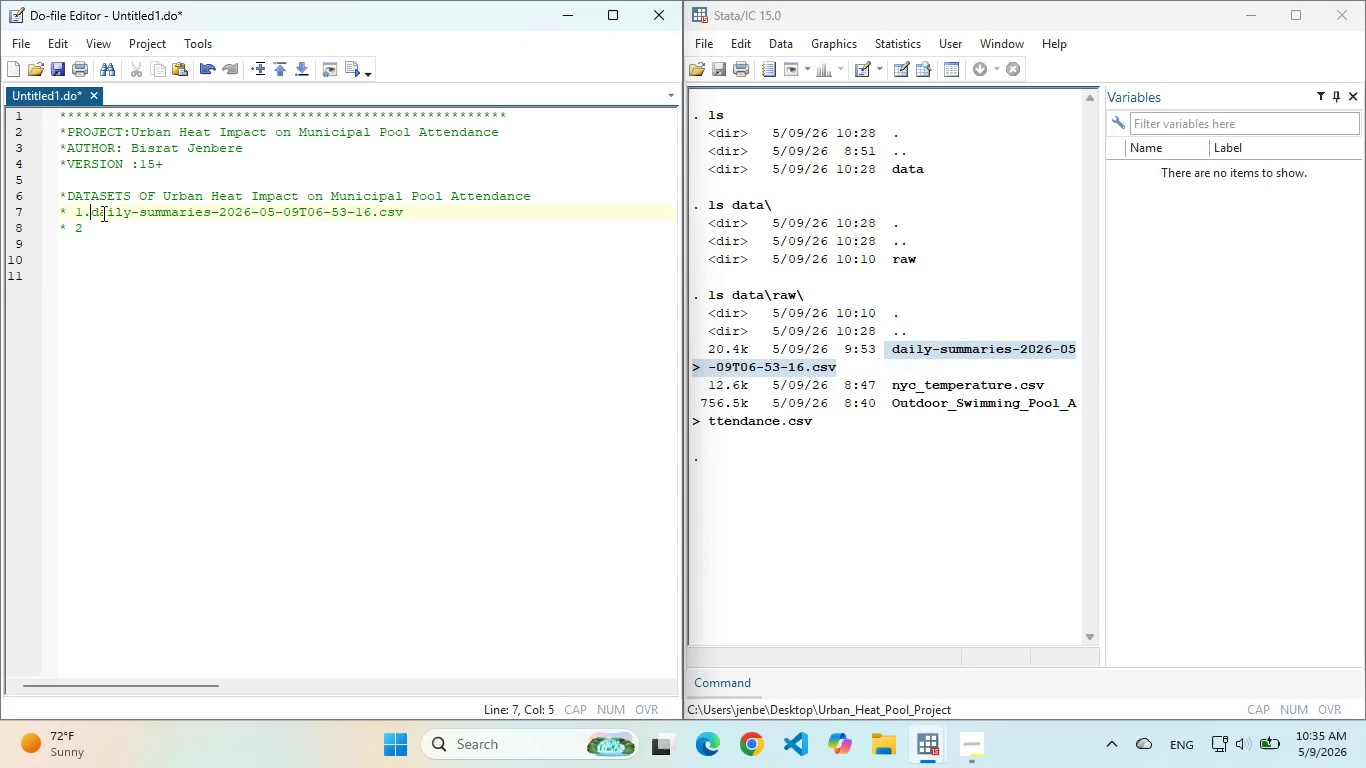 
key(Backspace)
 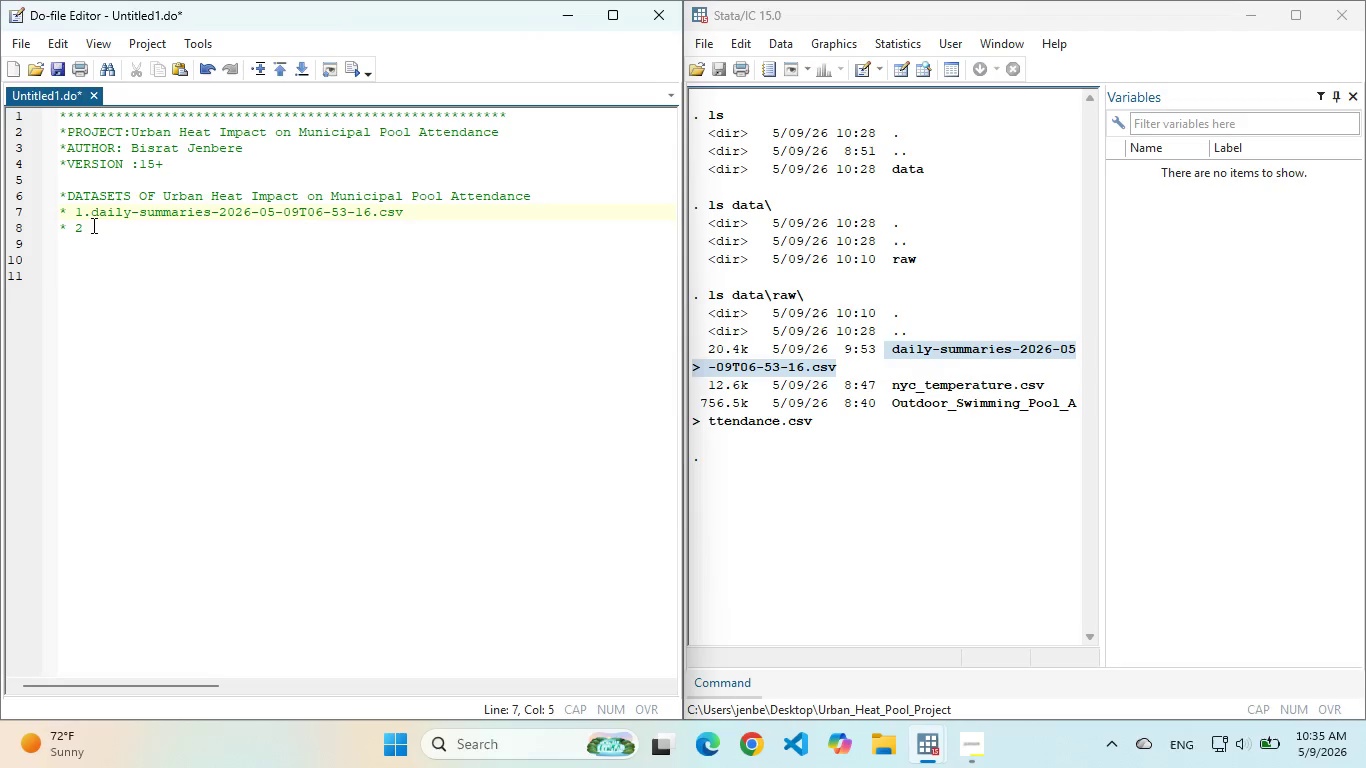 
left_click([92, 225])
 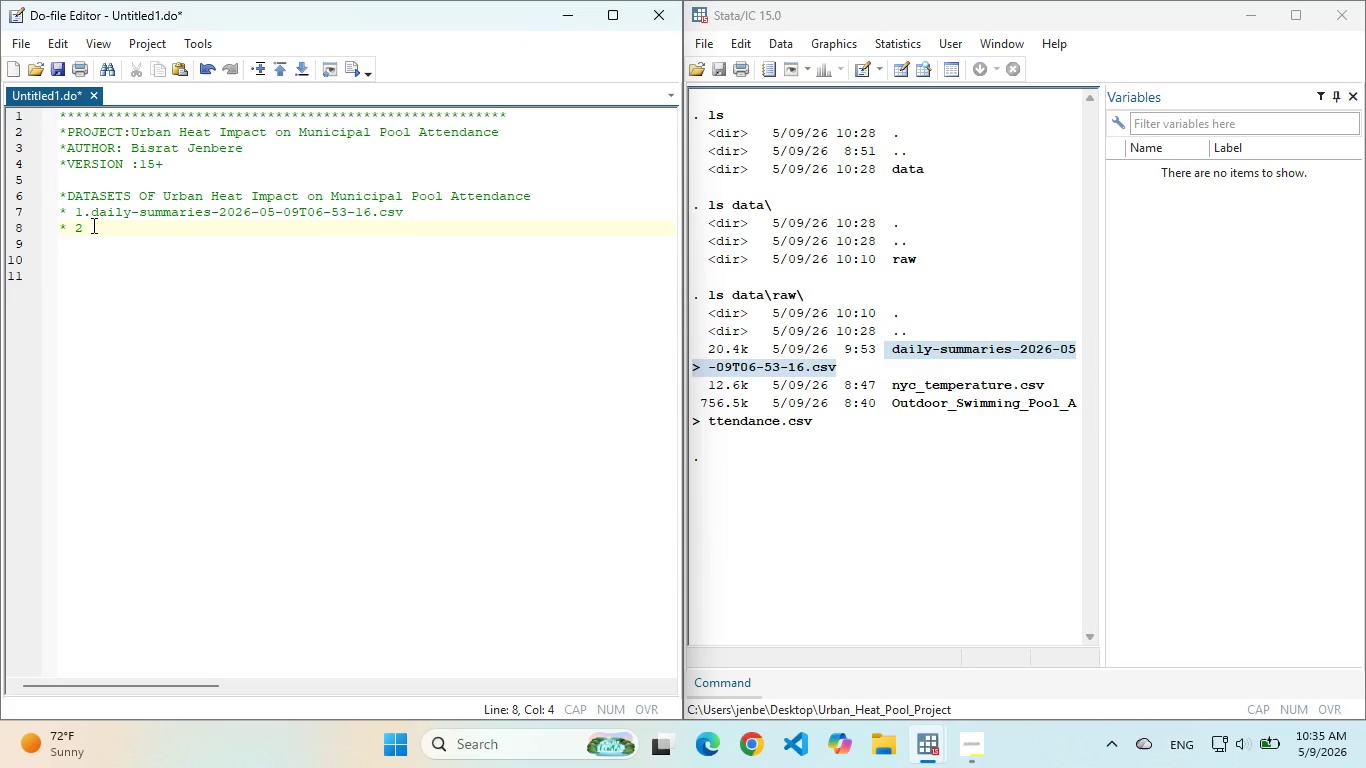 
key(Shift+ShiftLeft)
 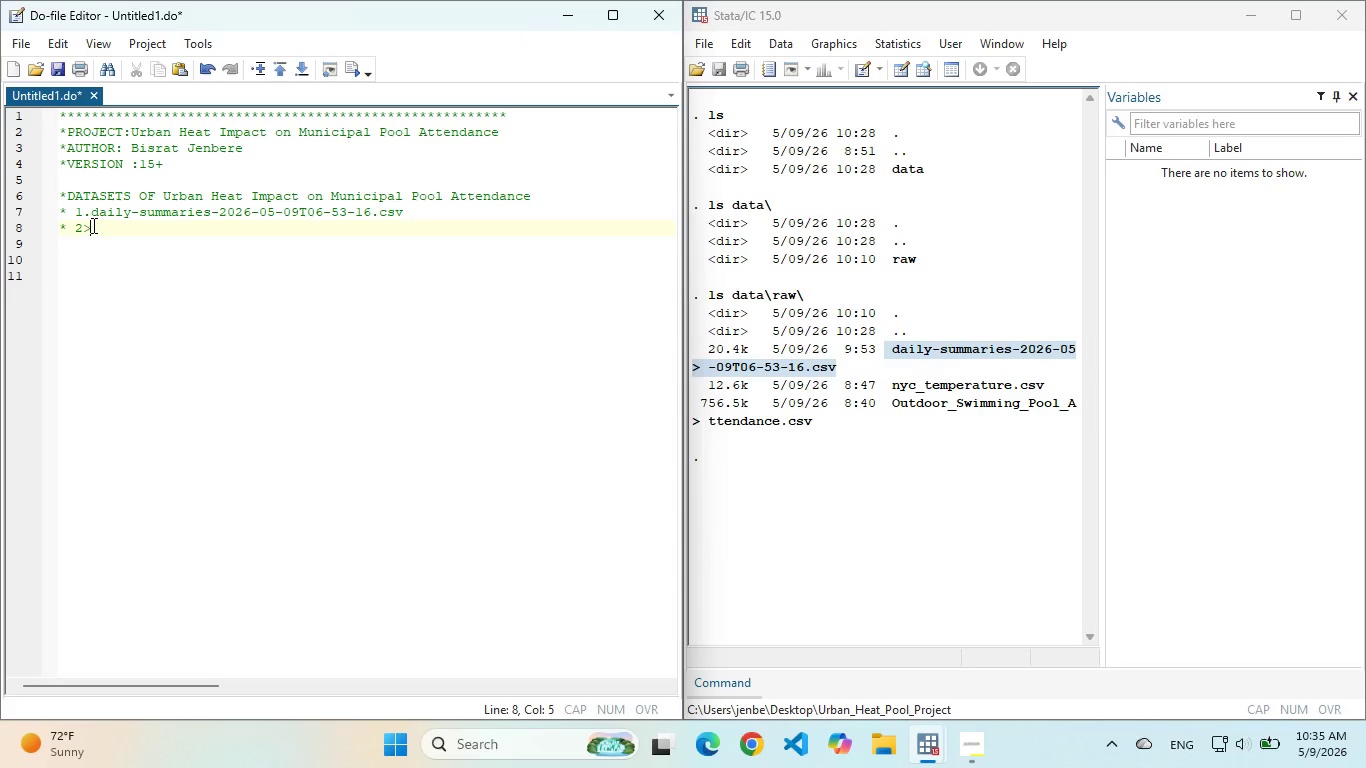 
key(Shift+Period)
 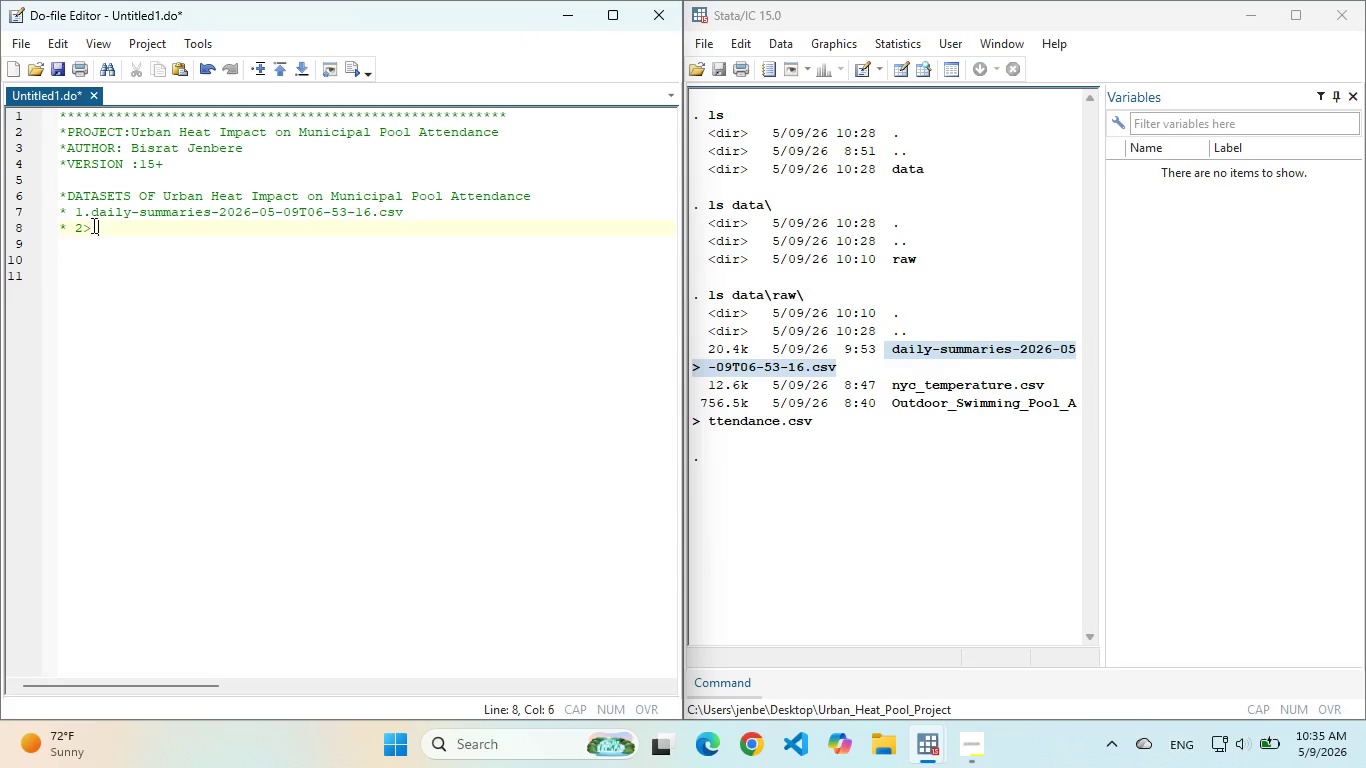 
key(Space)
 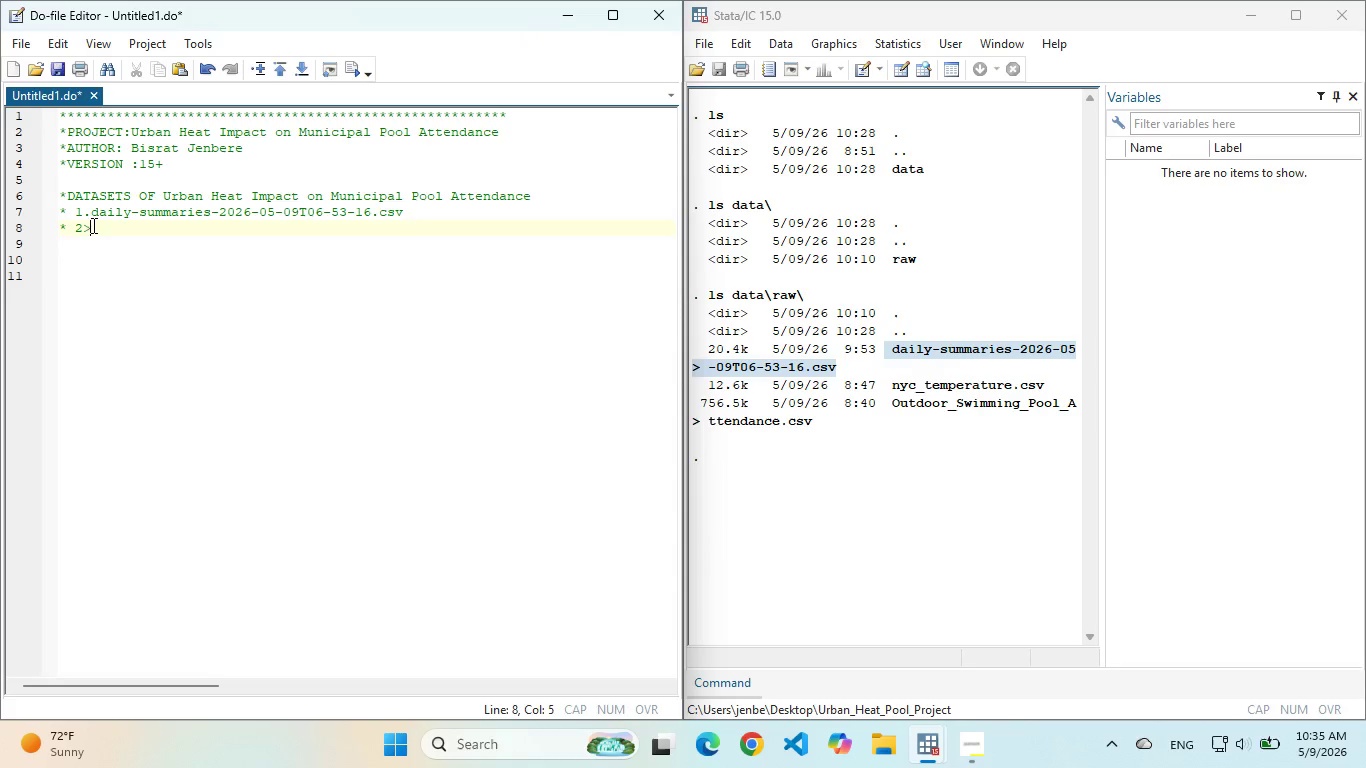 
key(Backspace)
 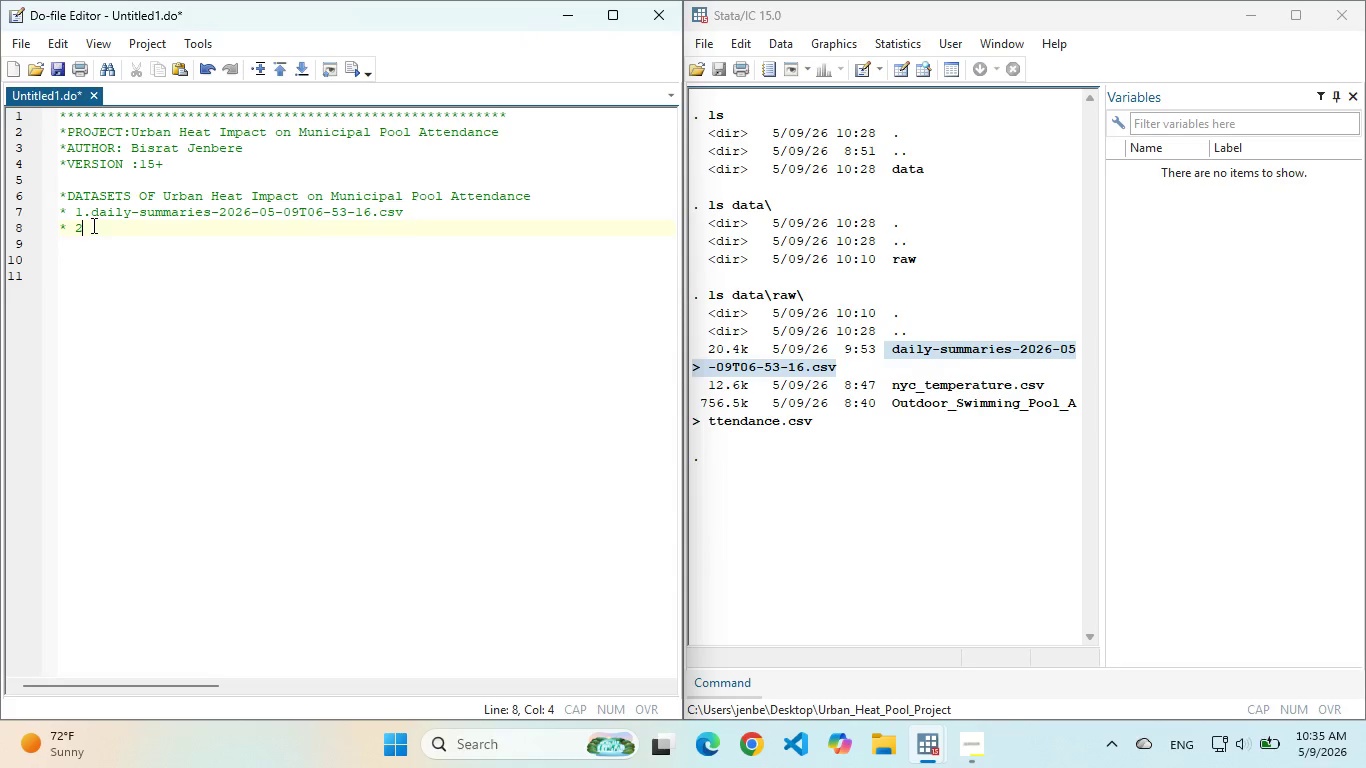 
key(Backspace)
 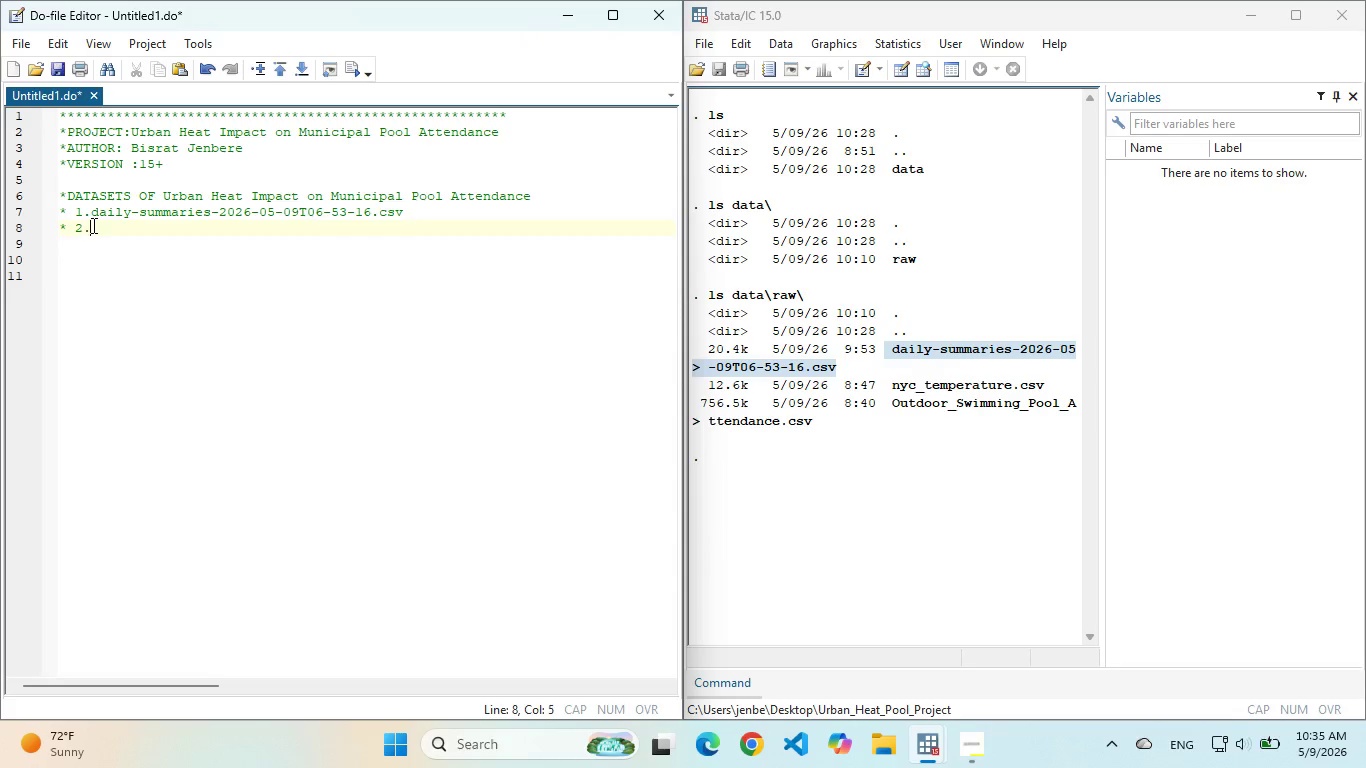 
key(Period)
 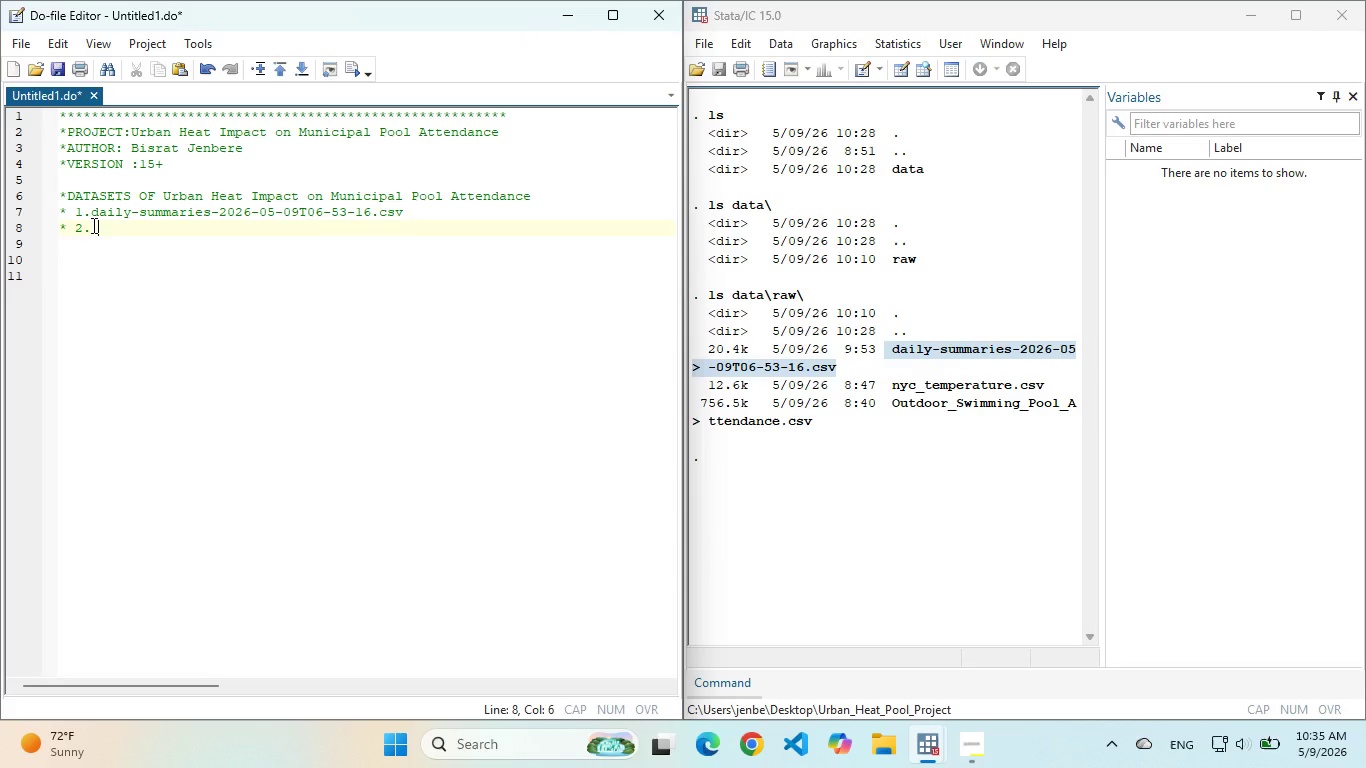 
key(Space)
 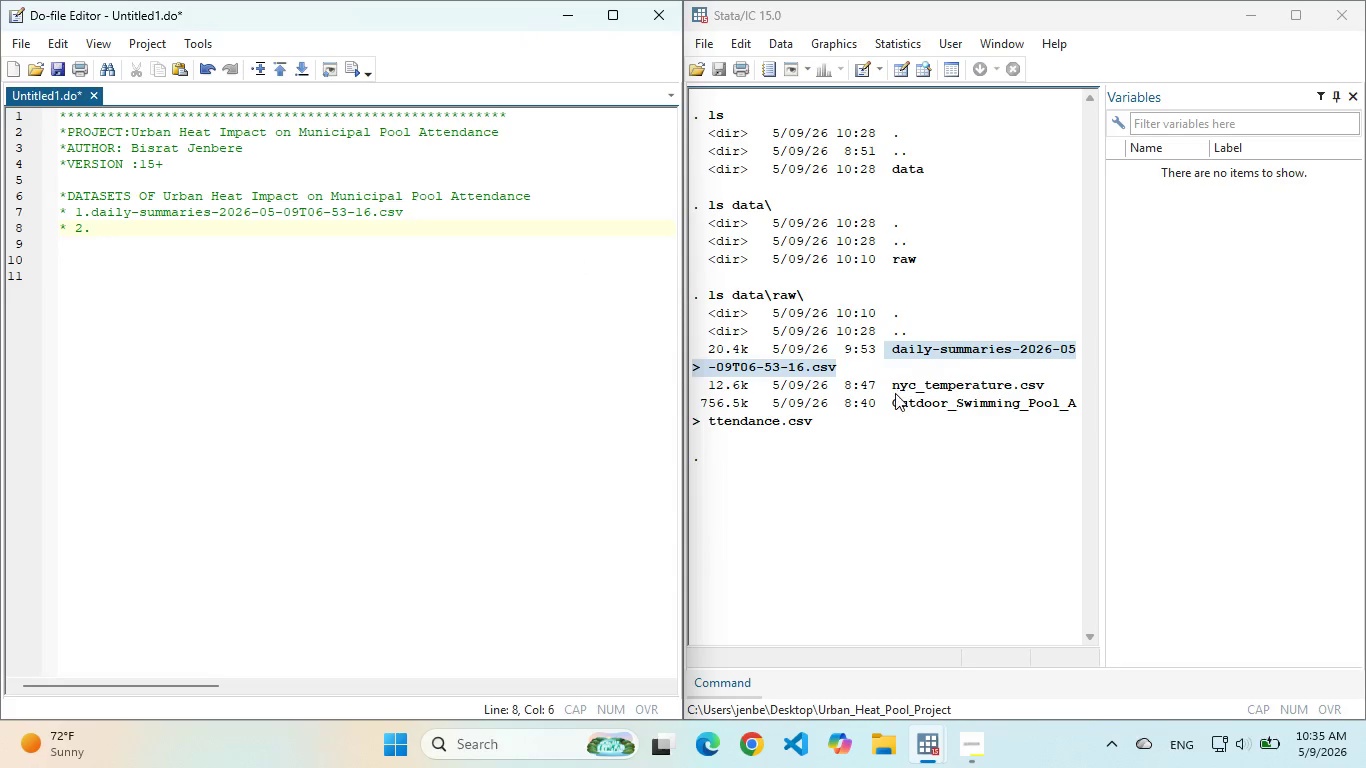 
left_click_drag(start_coordinate=[888, 408], to_coordinate=[927, 419])
 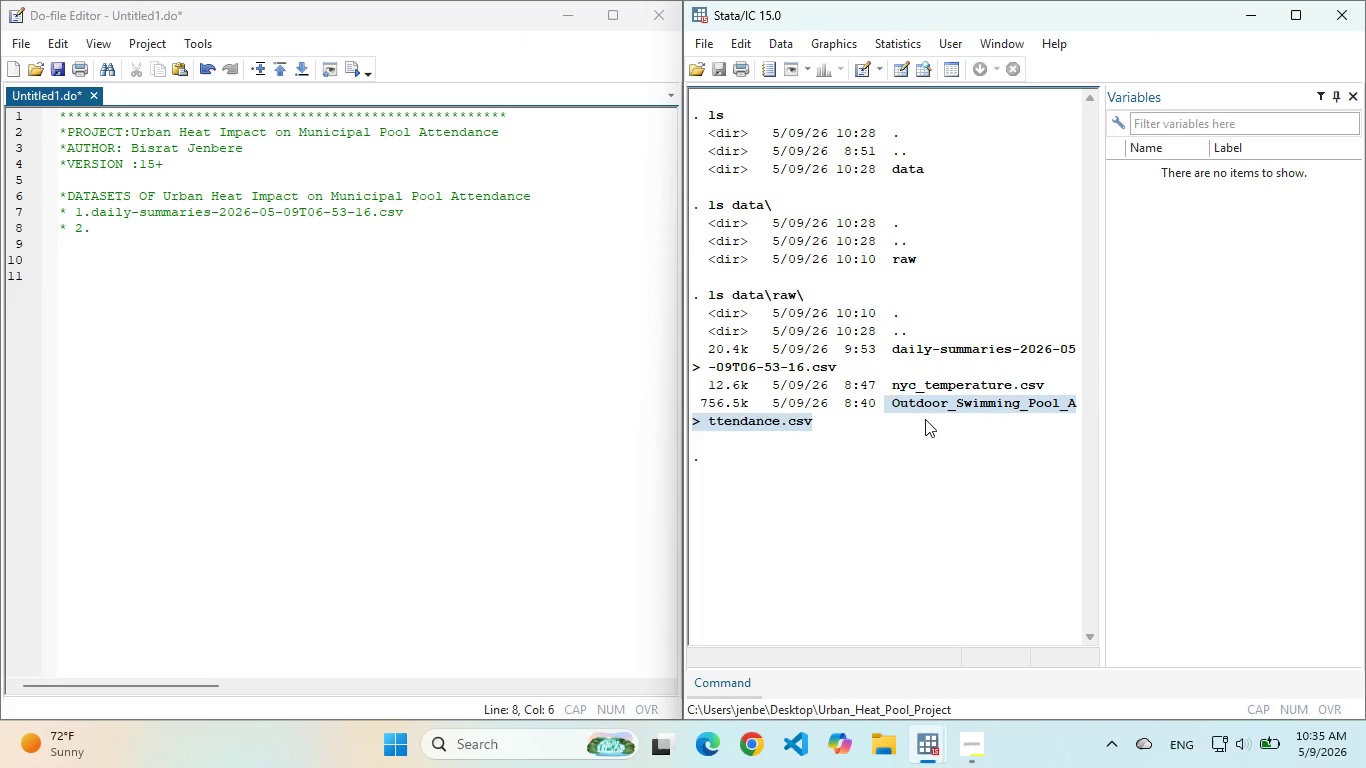 
key(Control+C)
 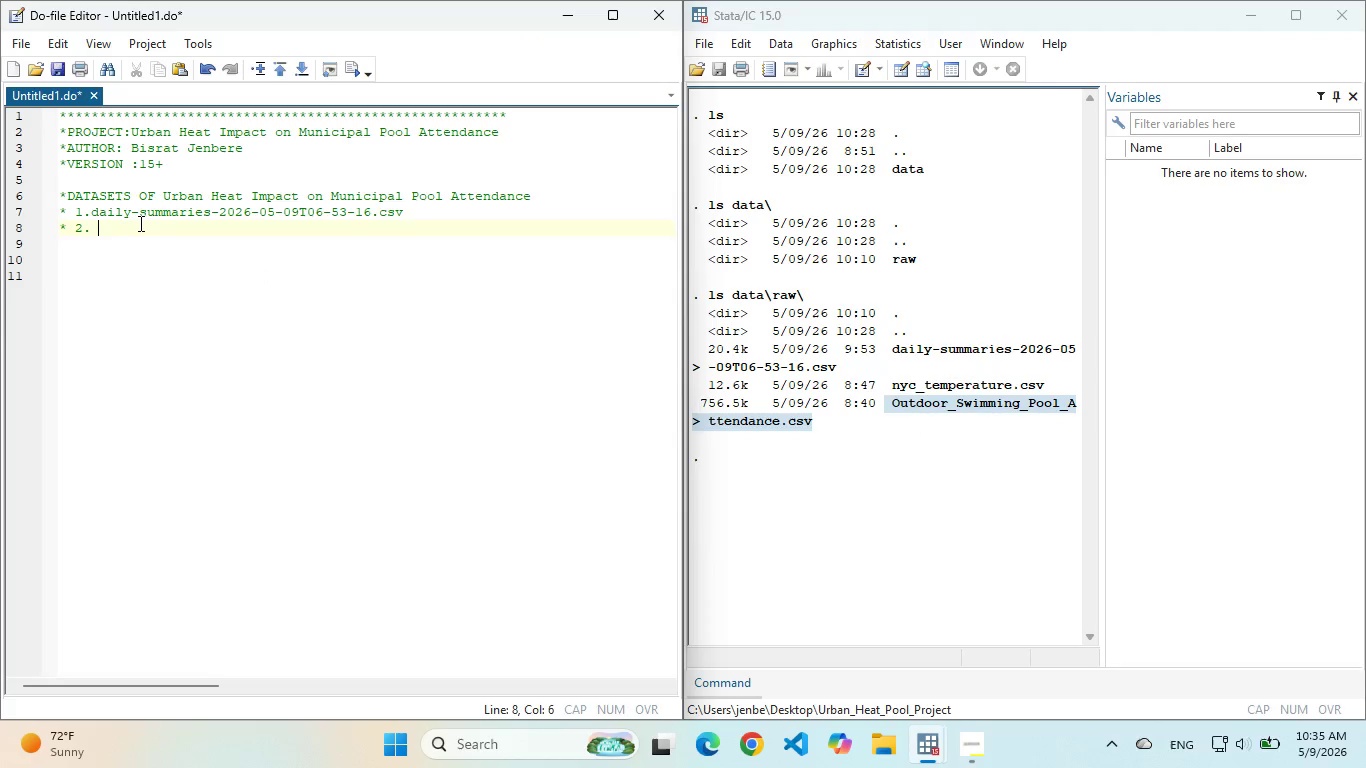 
left_click([139, 223])
 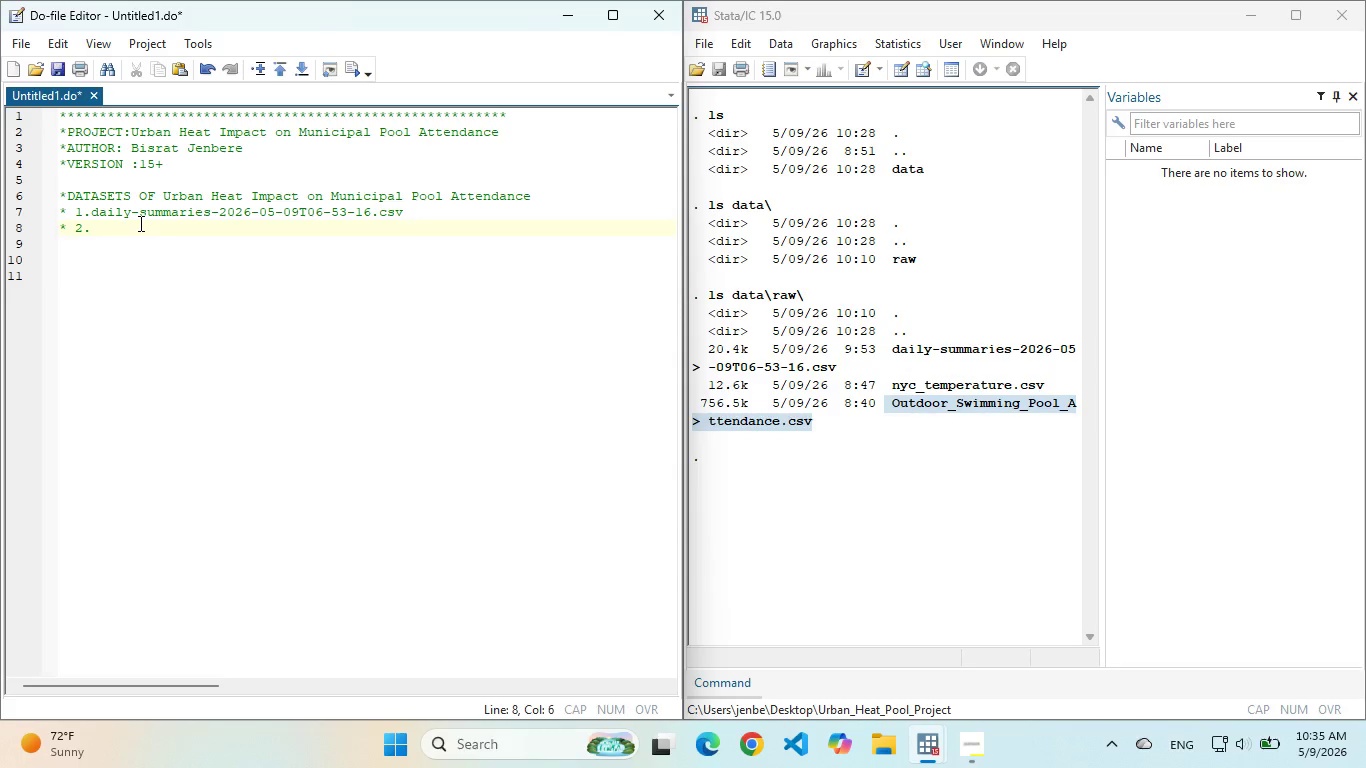 
key(Backspace)
 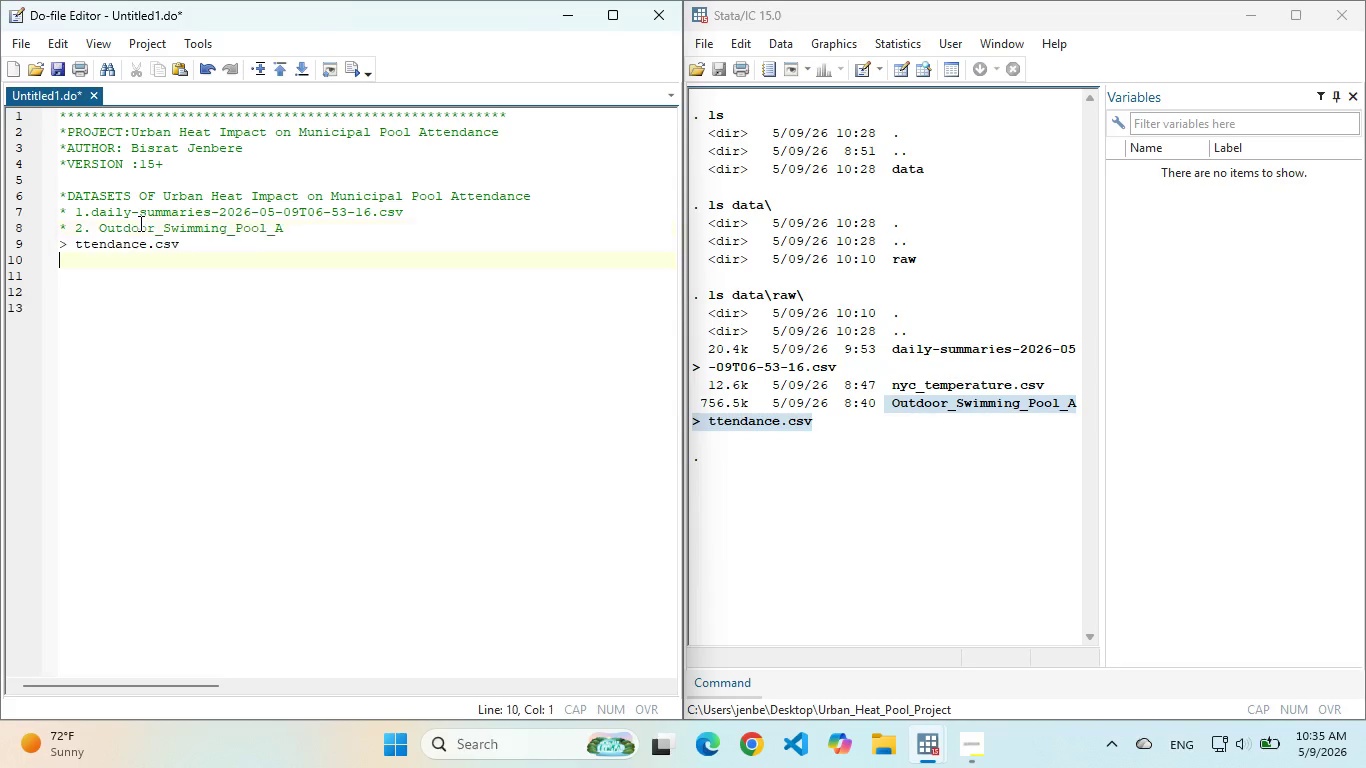 
key(Control+ControlLeft)
 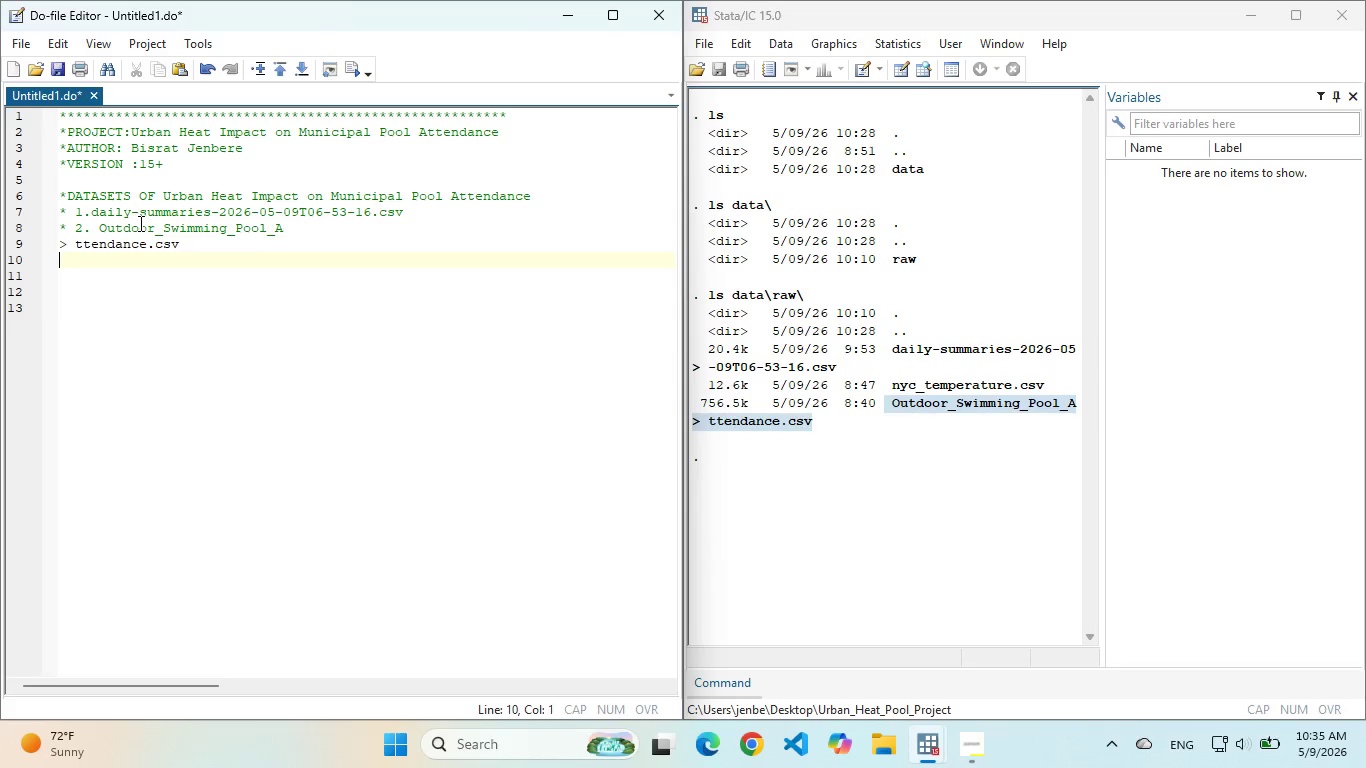 
key(Control+V)
 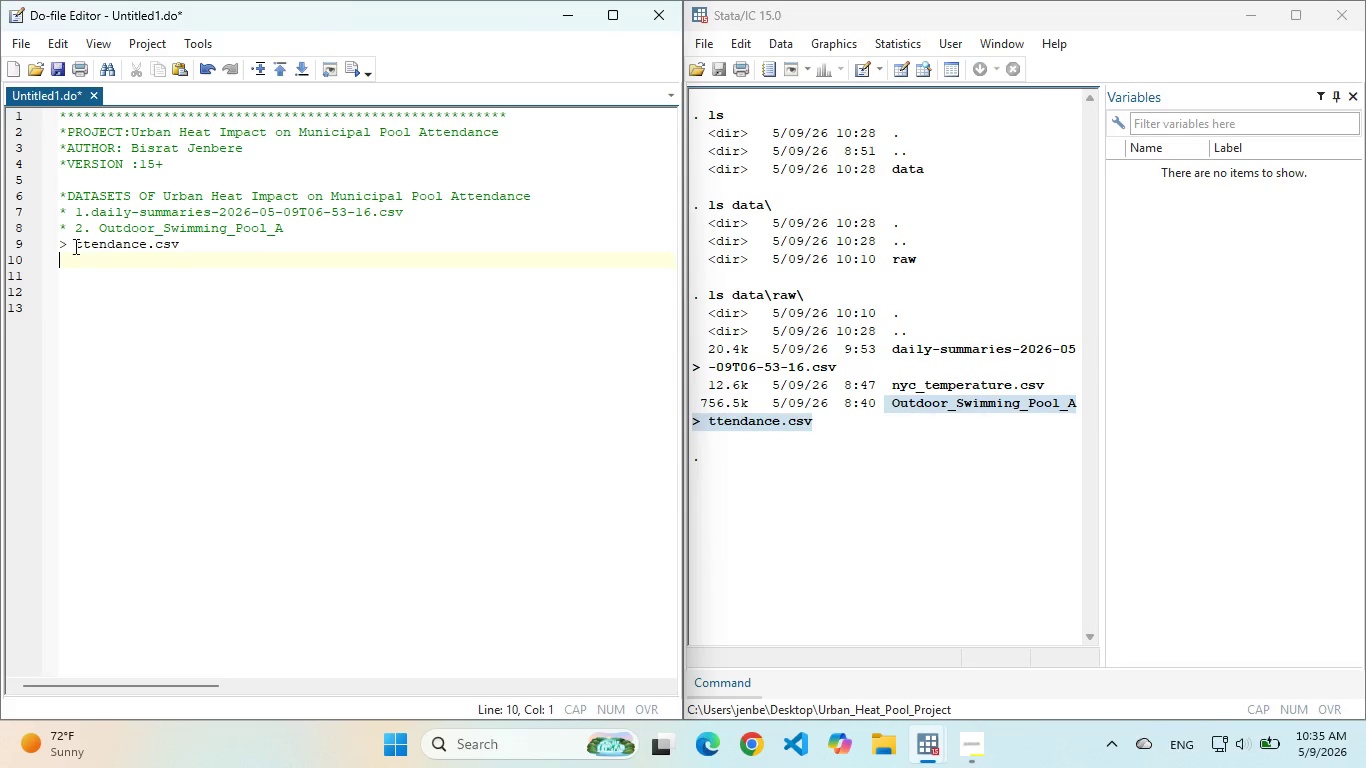 
left_click([72, 246])
 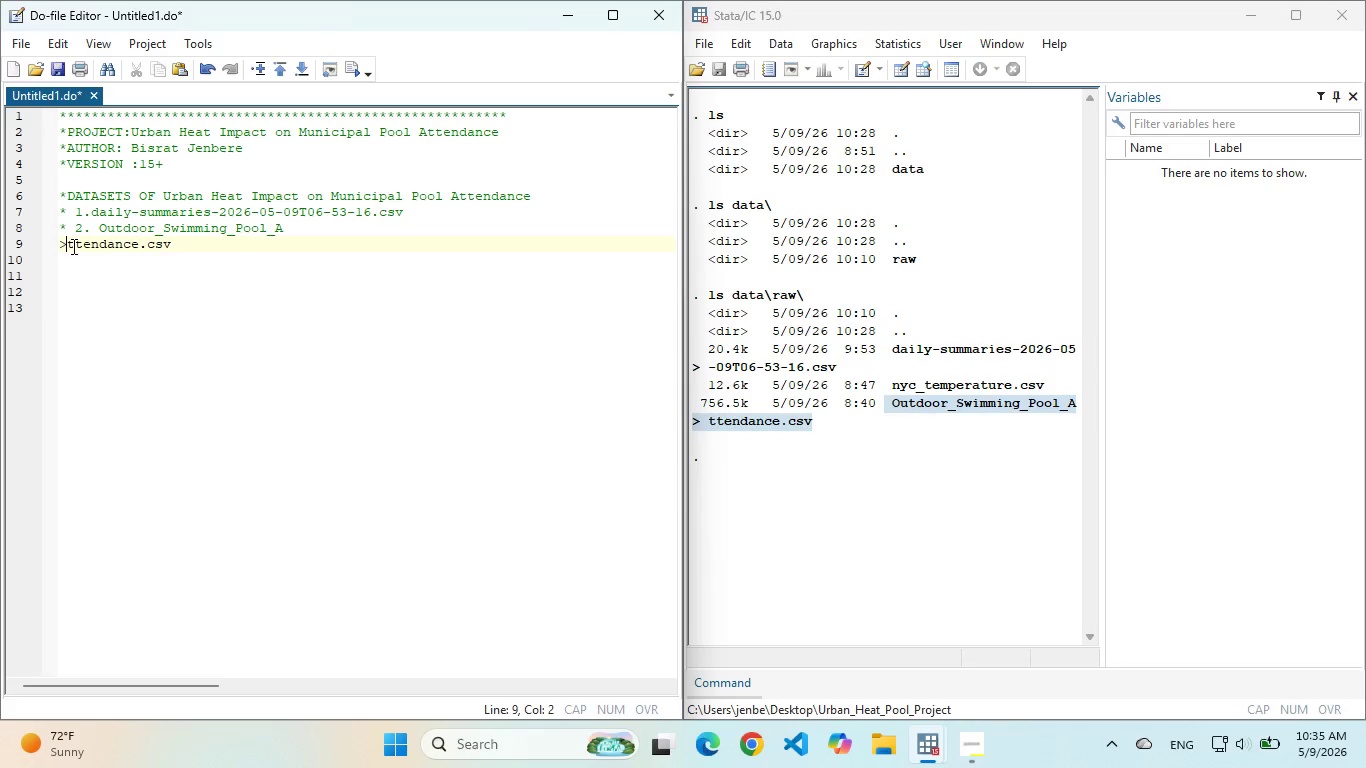 
key(Backspace)
 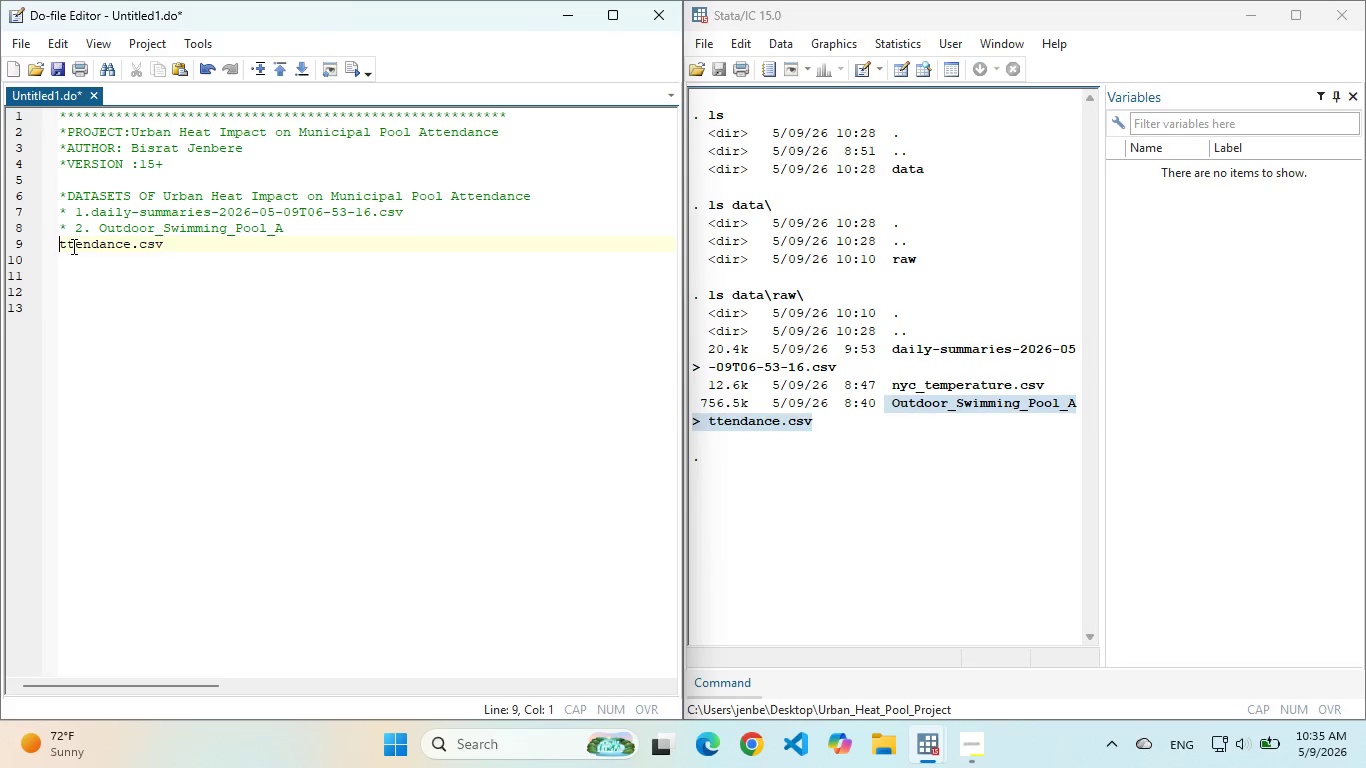 
key(Backspace)
 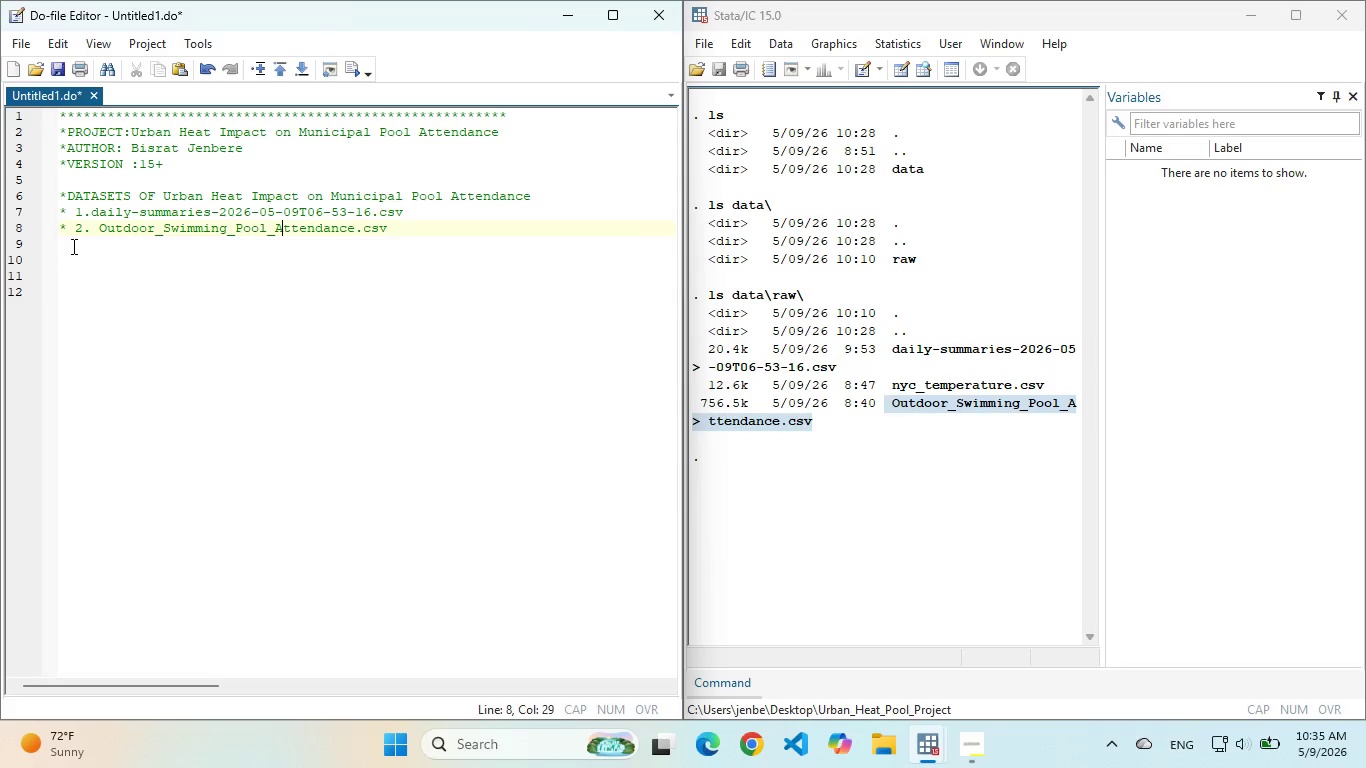 
key(Backspace)
 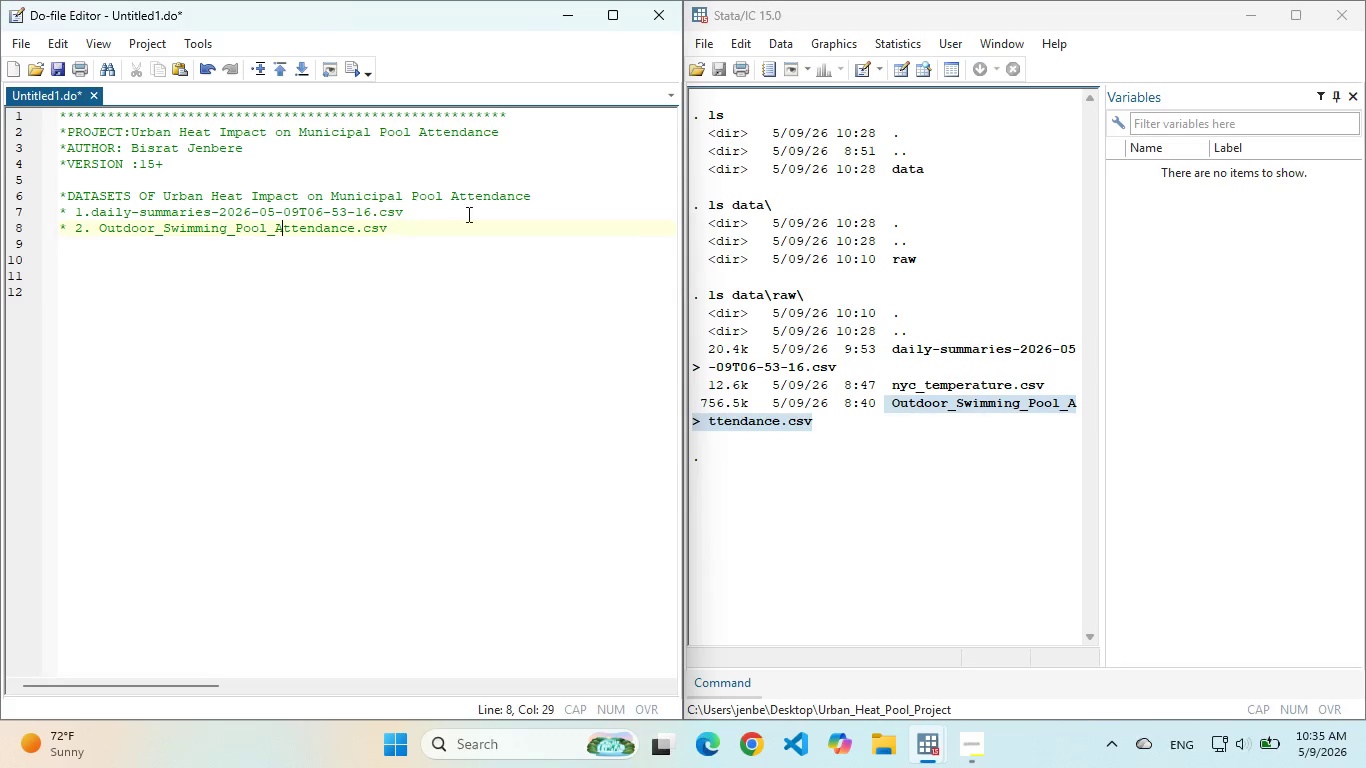 
left_click([436, 223])
 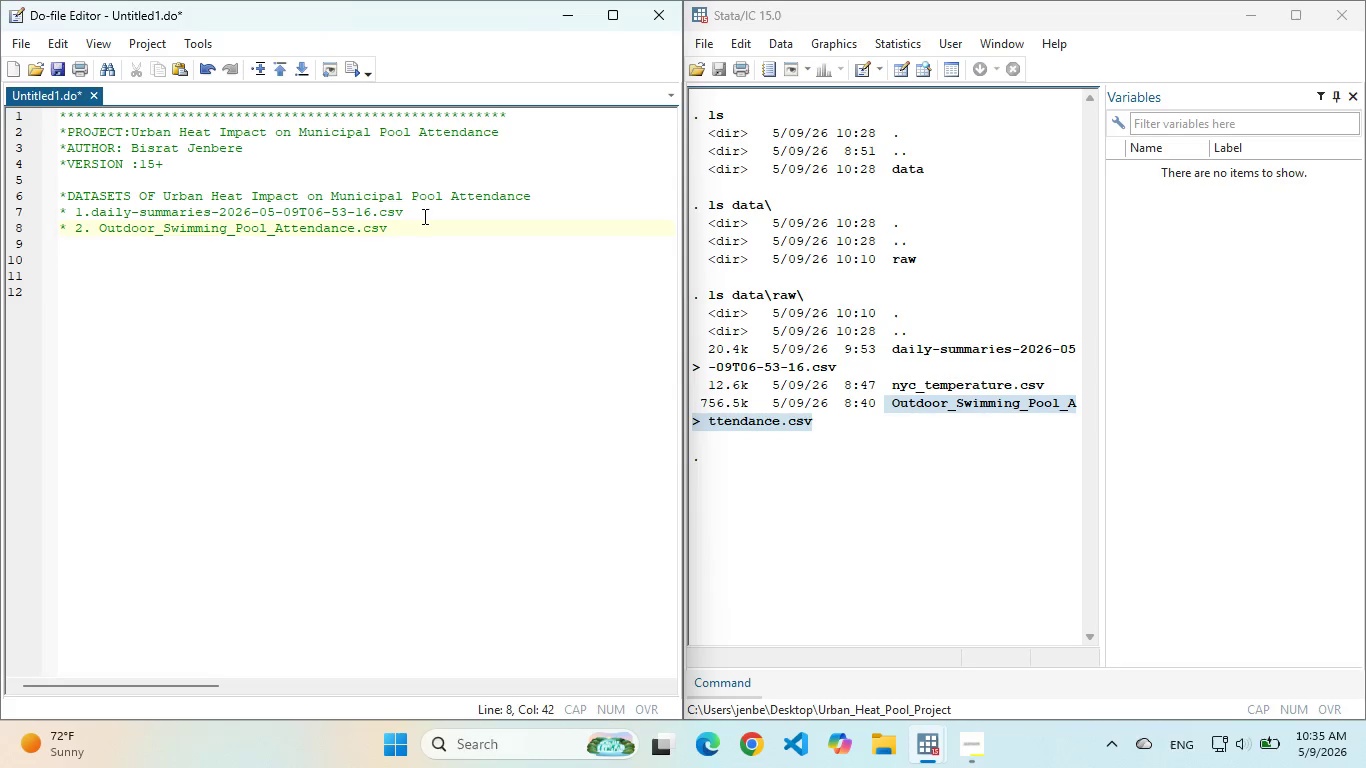 
left_click([423, 216])
 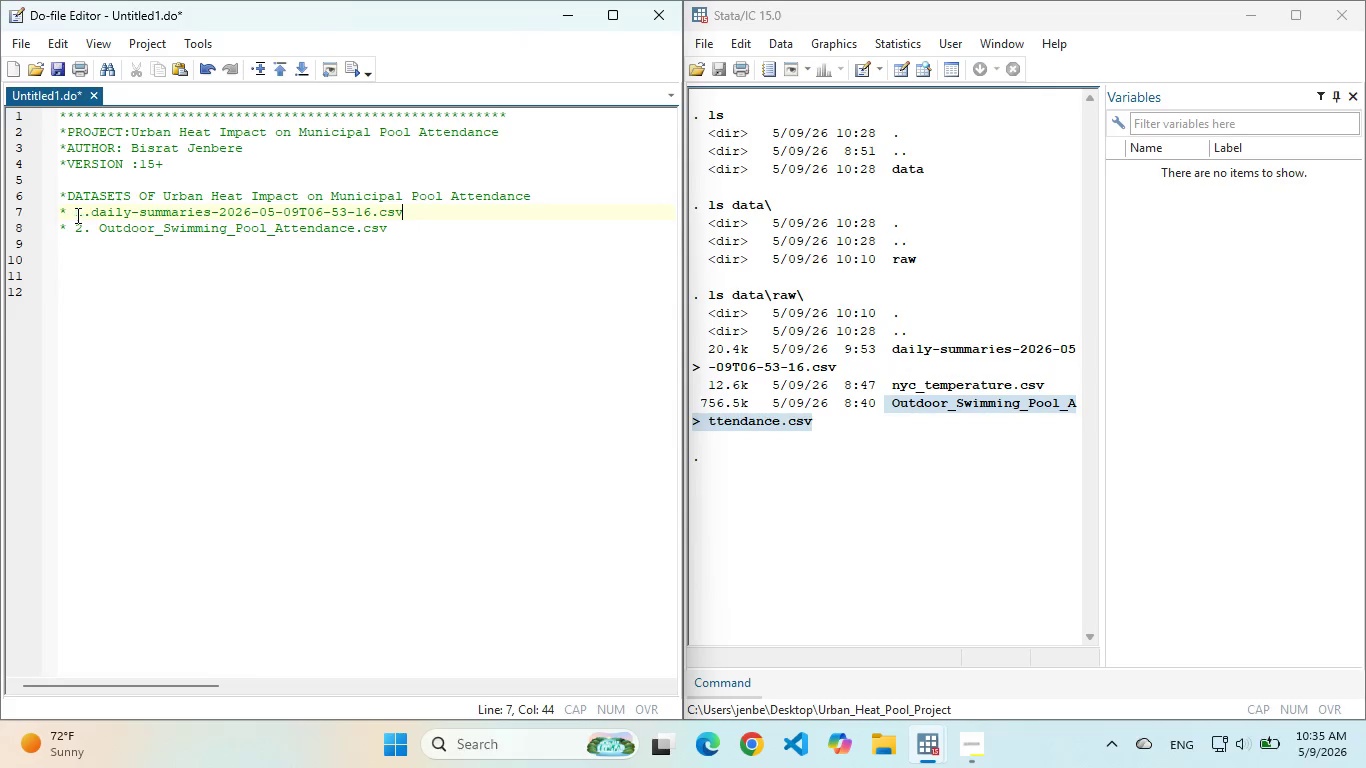 
left_click([76, 215])
 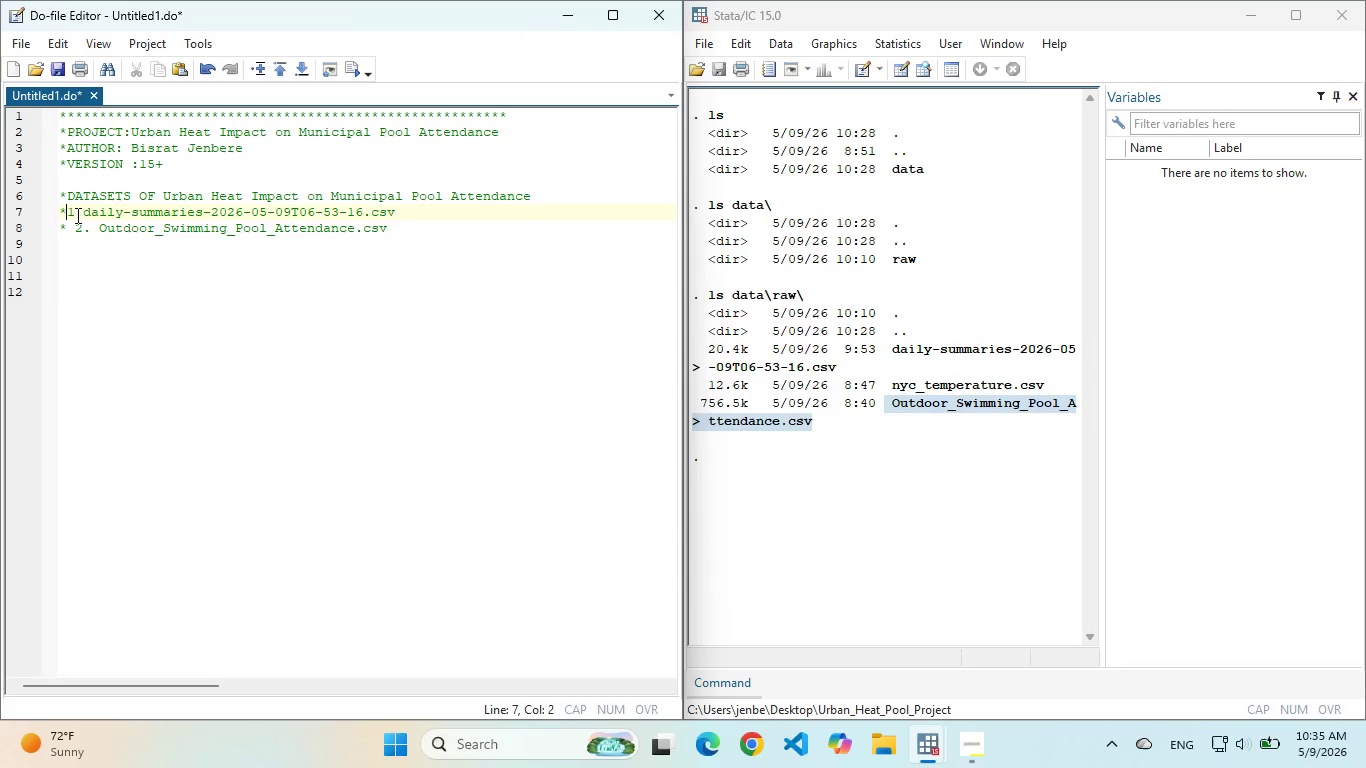 
key(Backspace)
 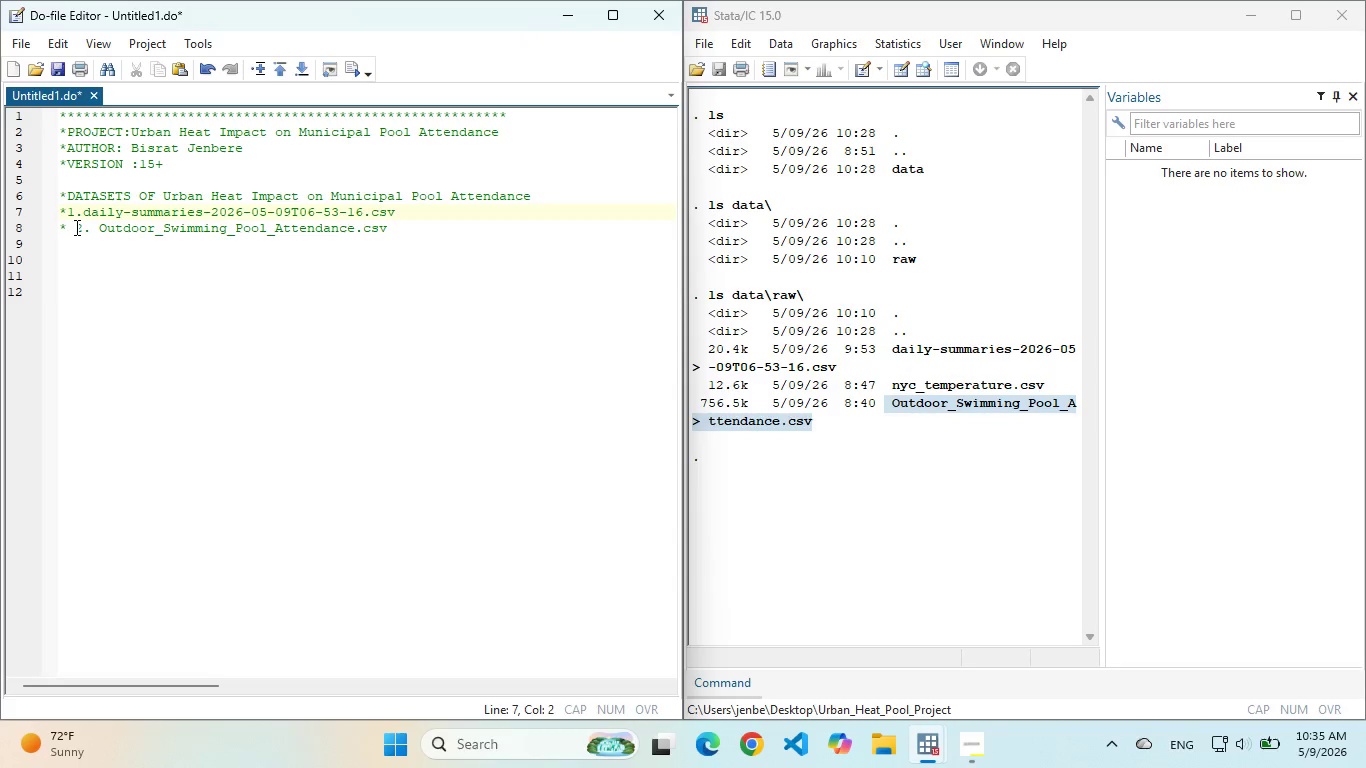 
left_click([75, 227])
 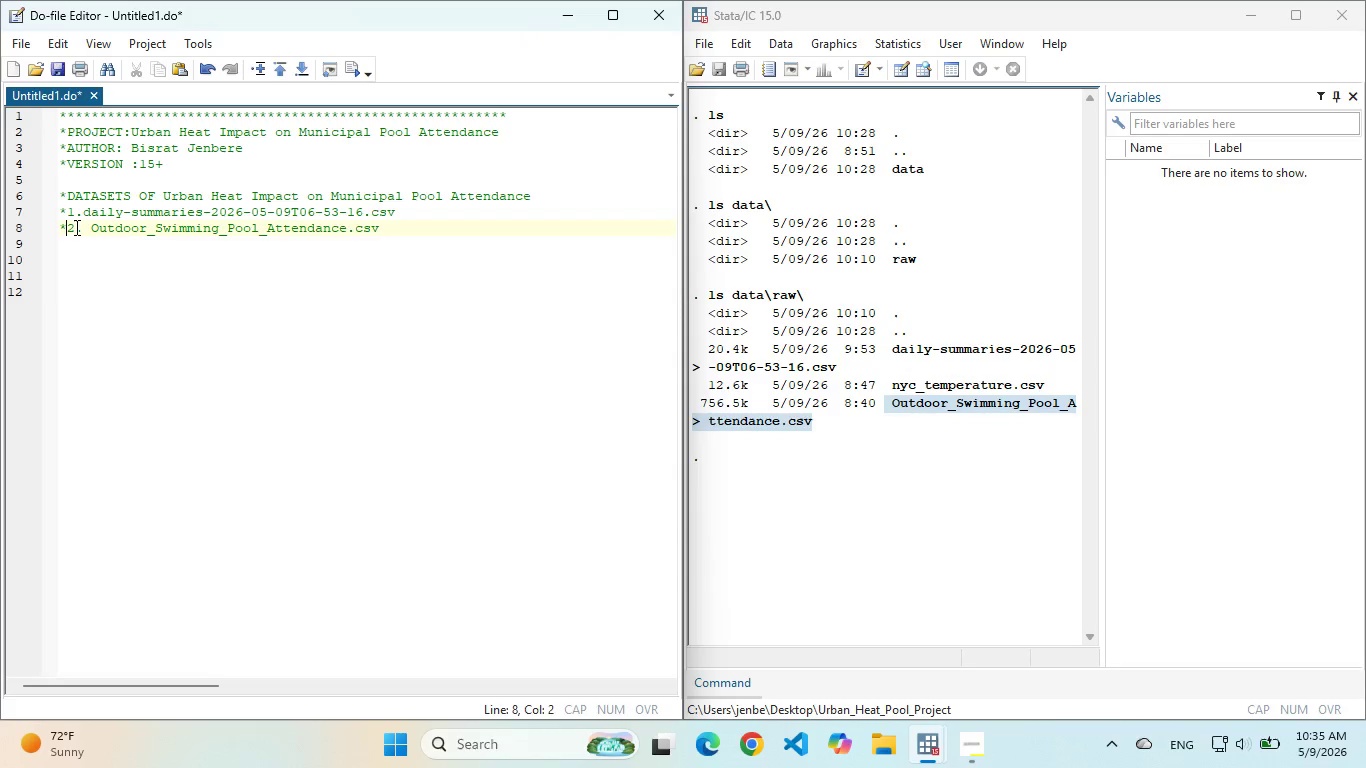 
key(Backspace)
 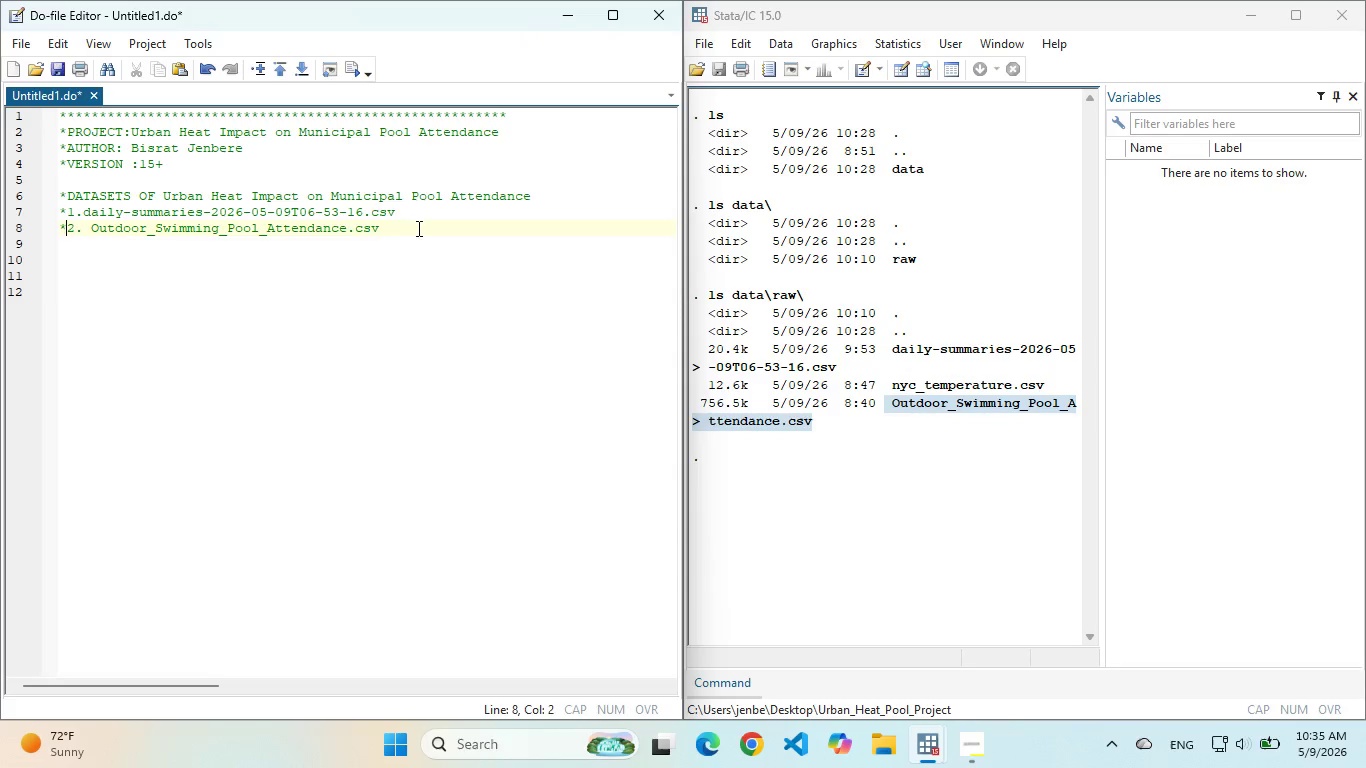 
left_click([418, 228])
 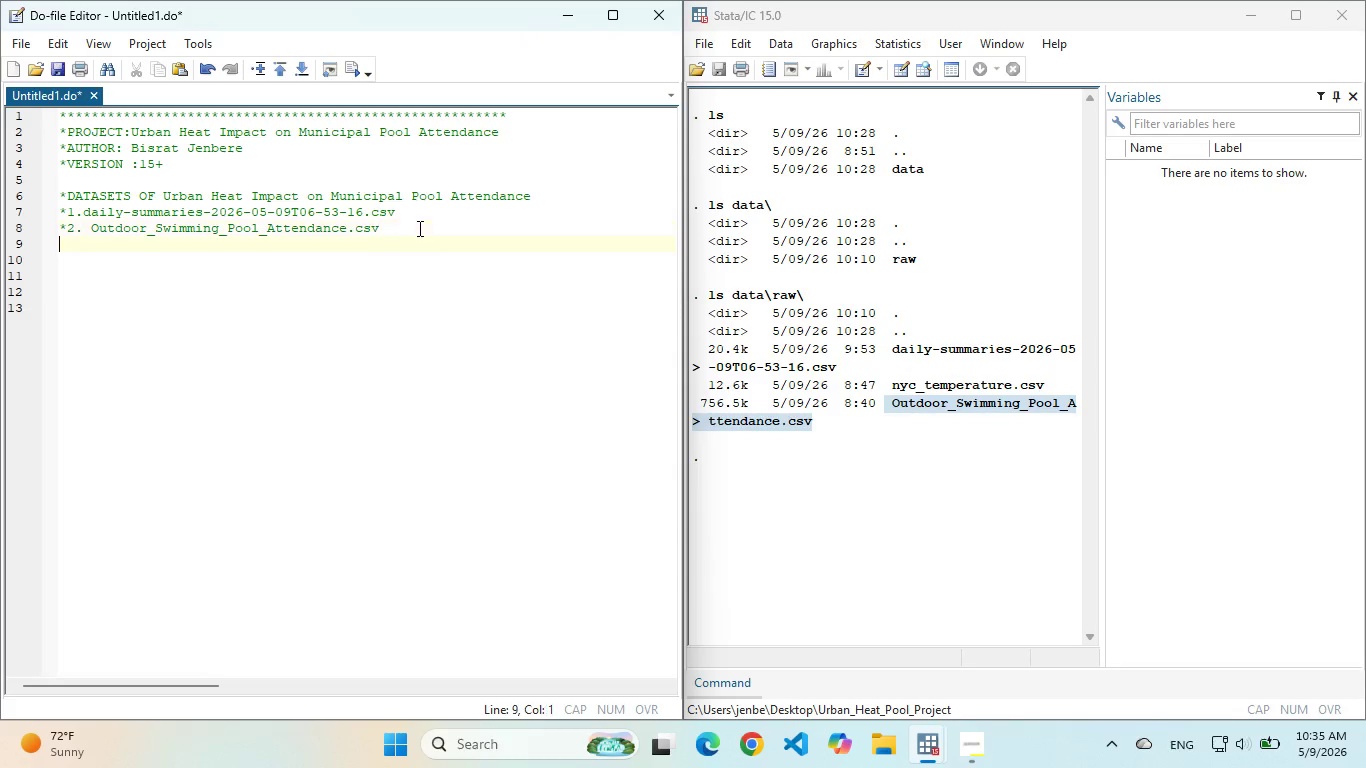 
key(Enter)
 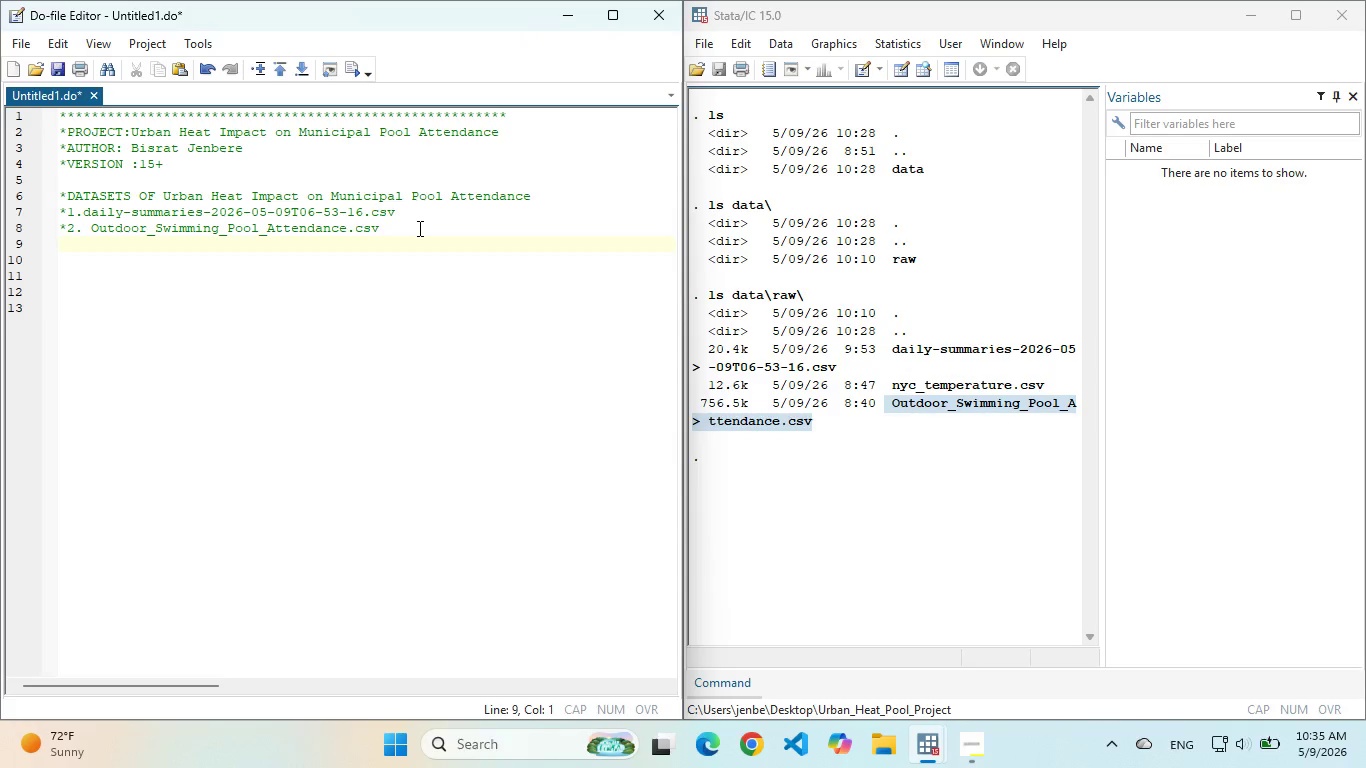 
wait(8.66)
 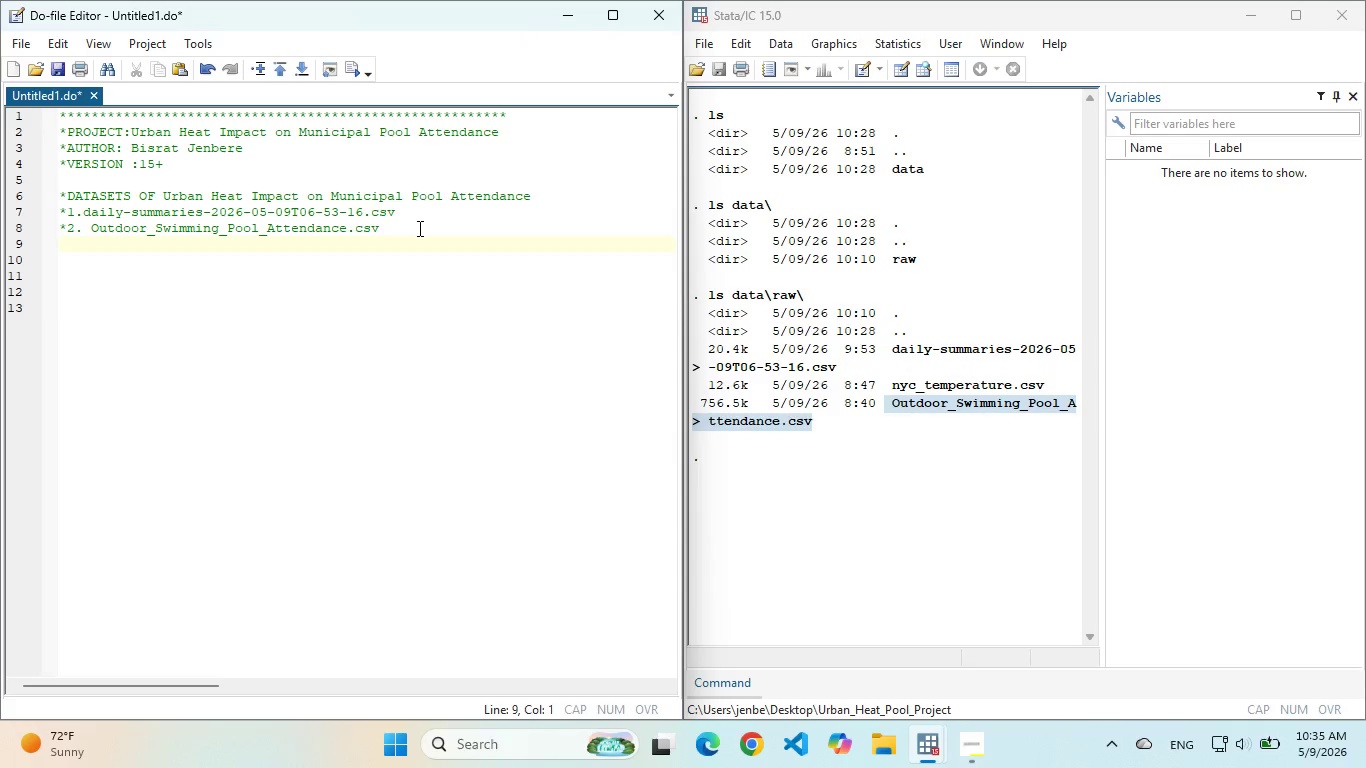 
key(Enter)
 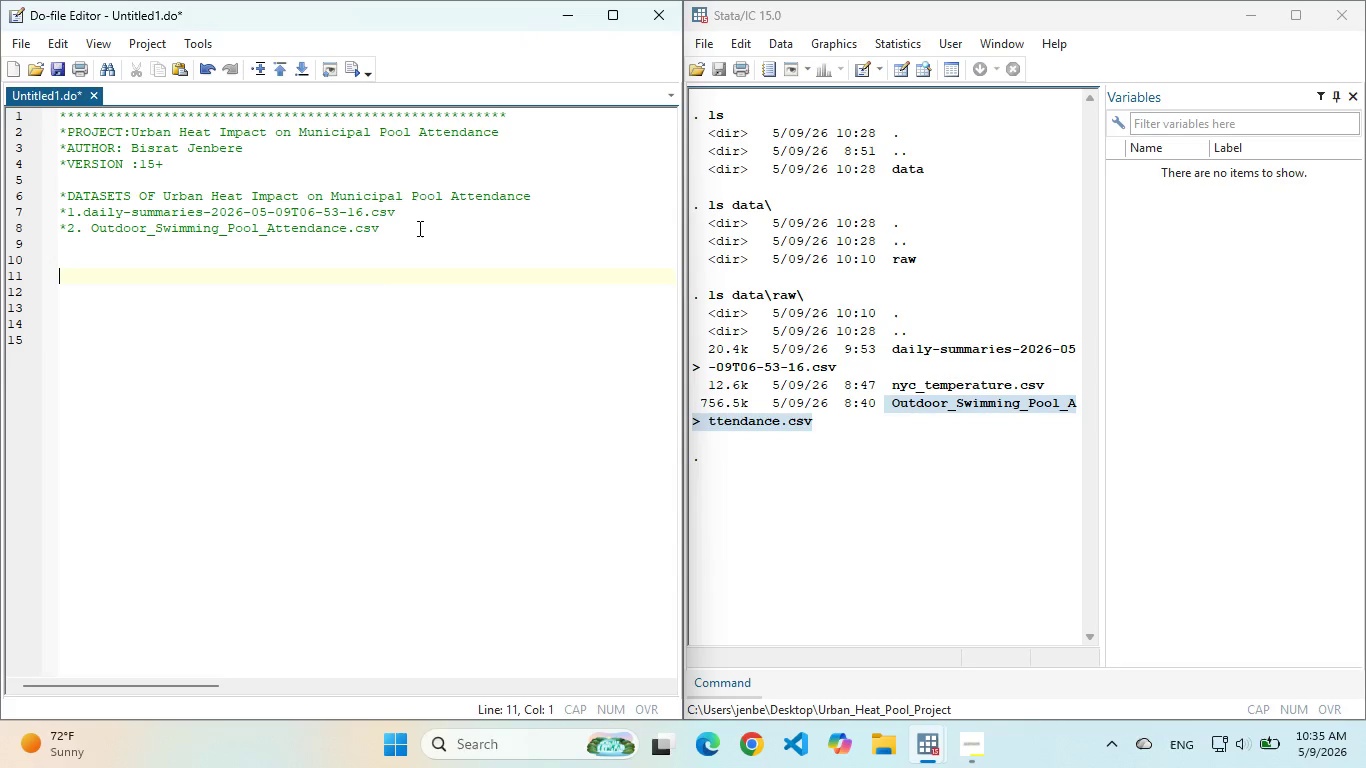 
key(Enter)
 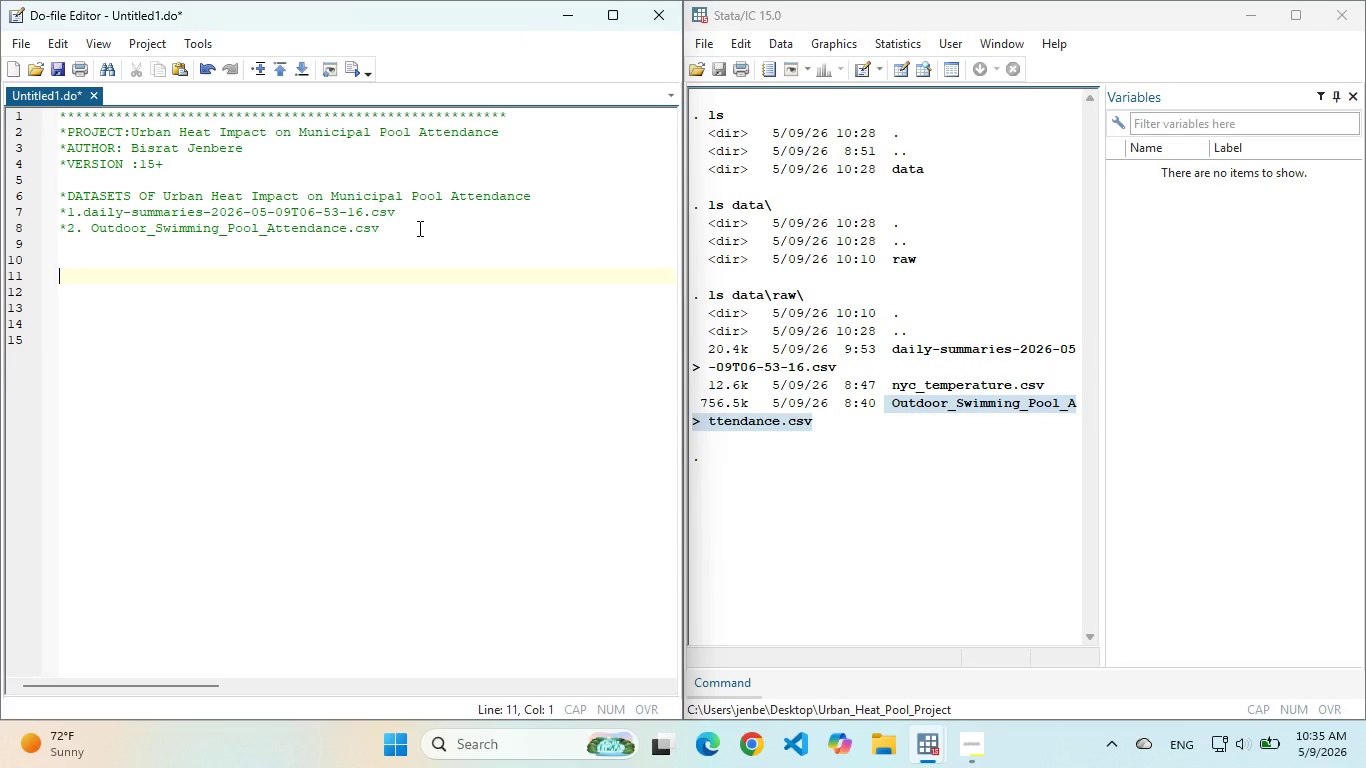 
type(clear all )
 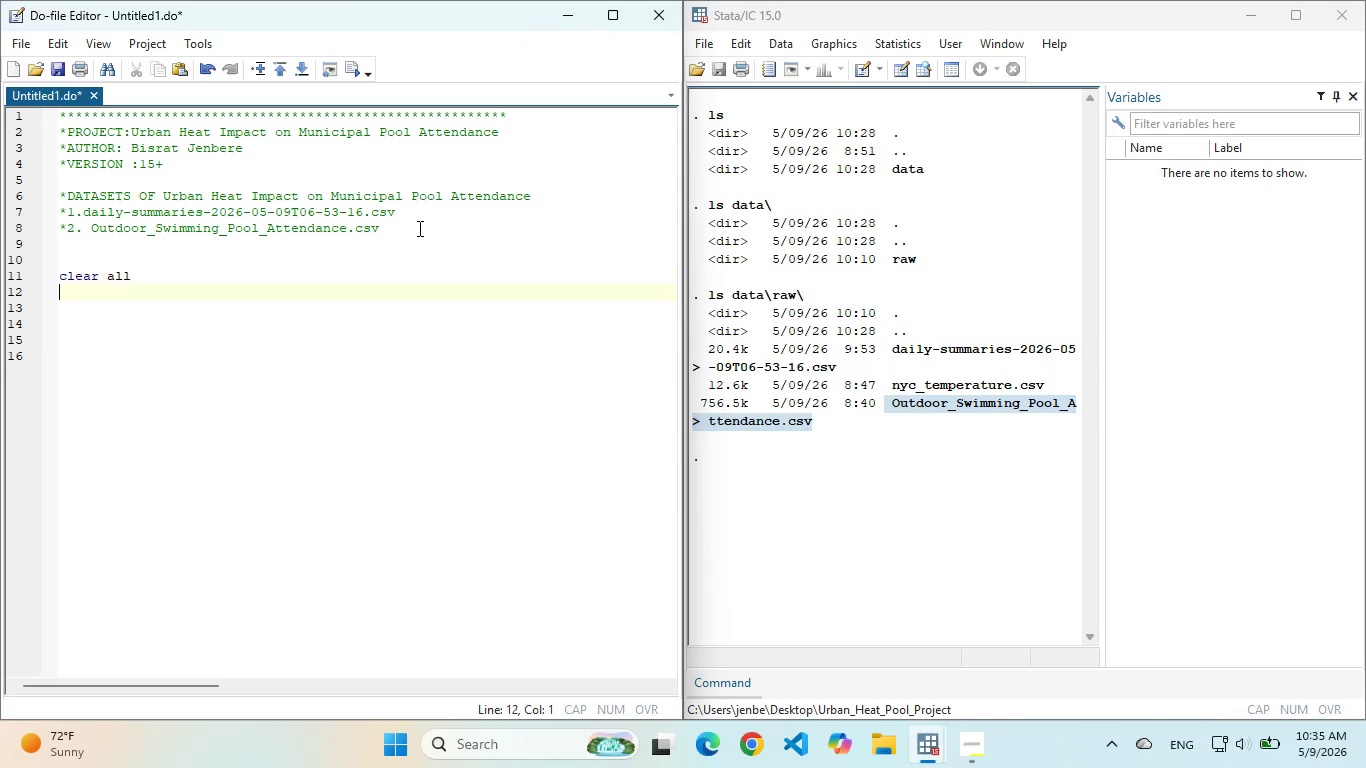 
key(Enter)
 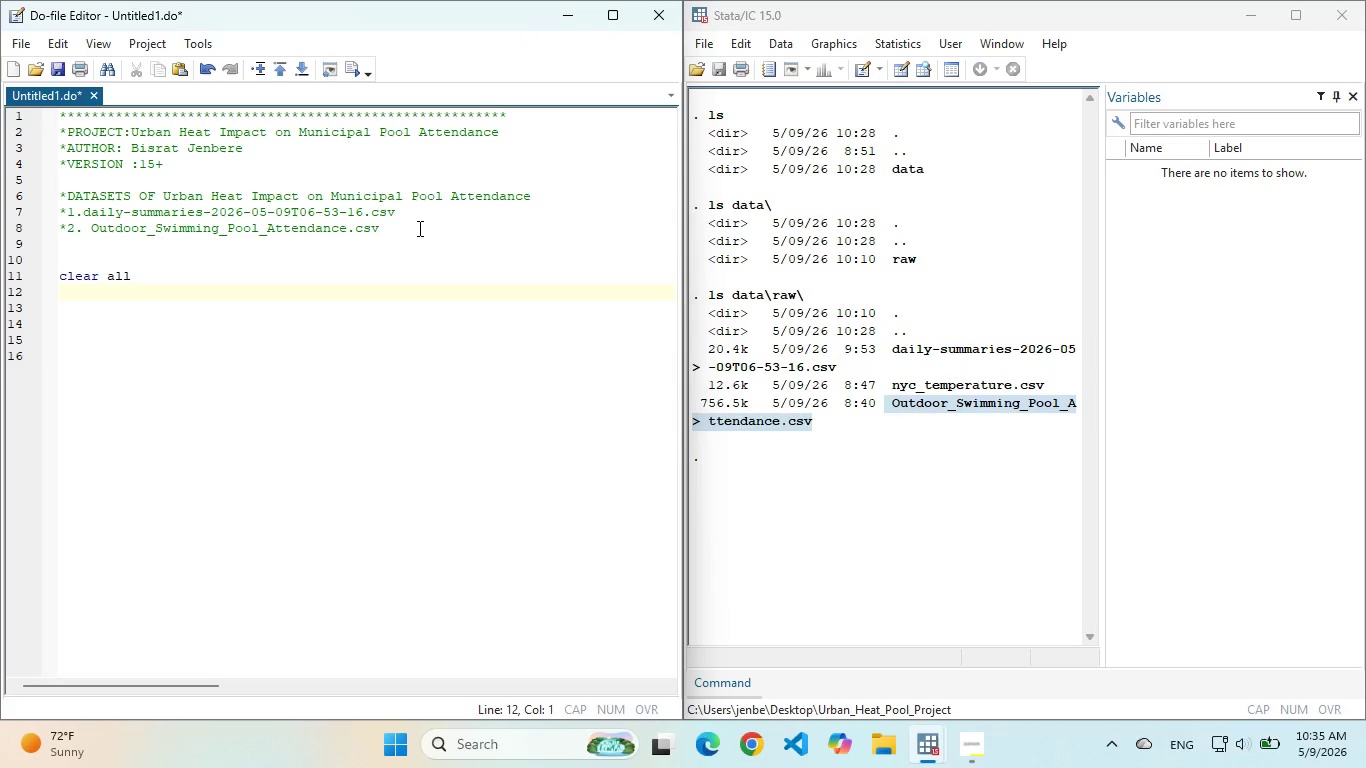 
type(set more fof)
key(Backspace)
key(Backspace)
key(Backspace)
type(off)
 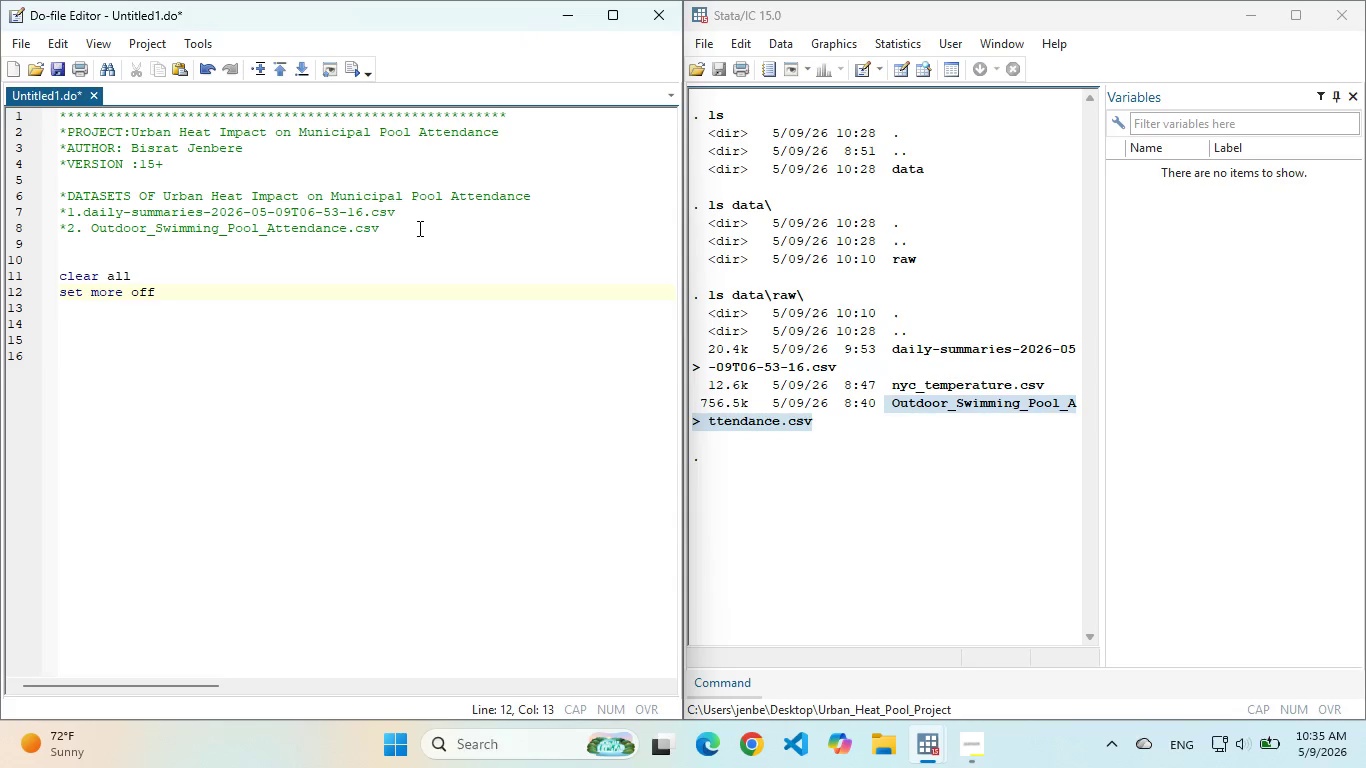 
key(Enter)
 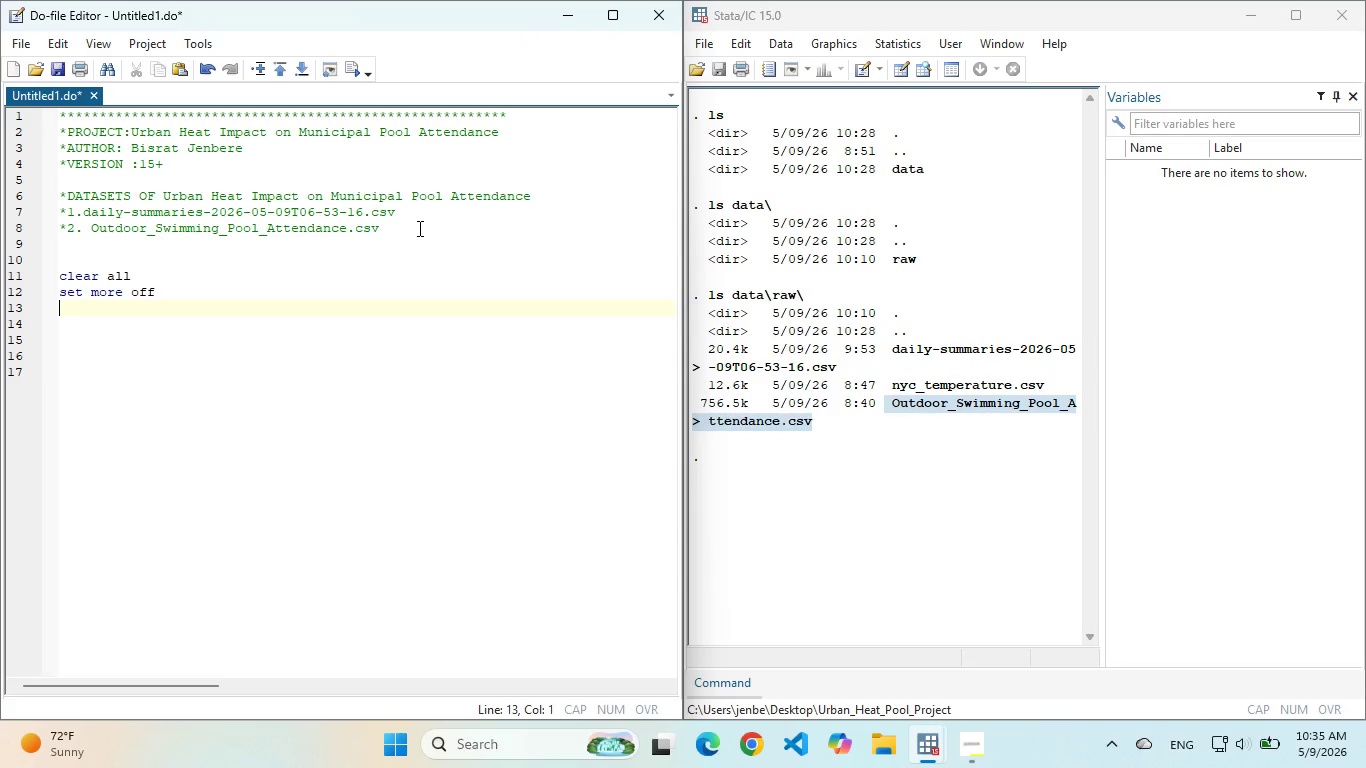 
type(capture log close)
 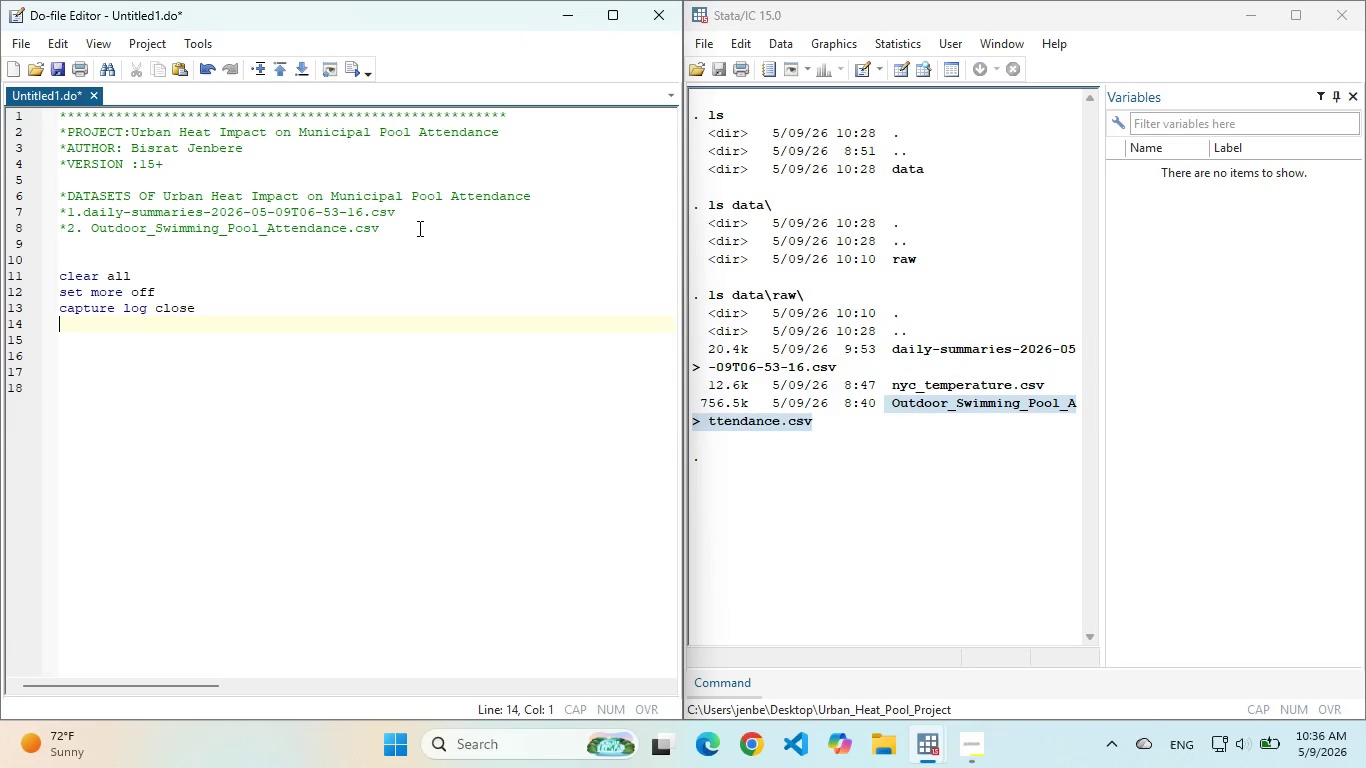 
key(Enter)
 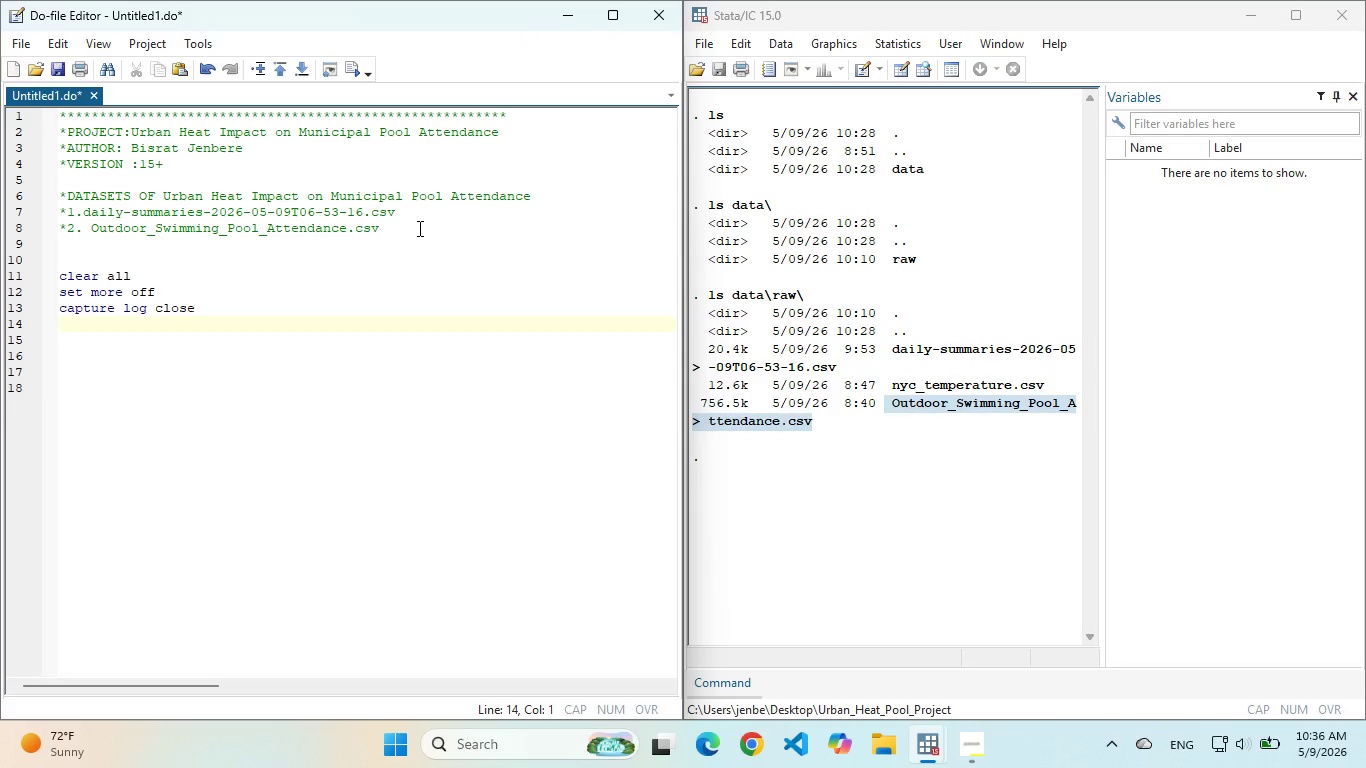 
type(versi)
key(Backspace)
key(Backspace)
key(Backspace)
key(Backspace)
key(Backspace)
 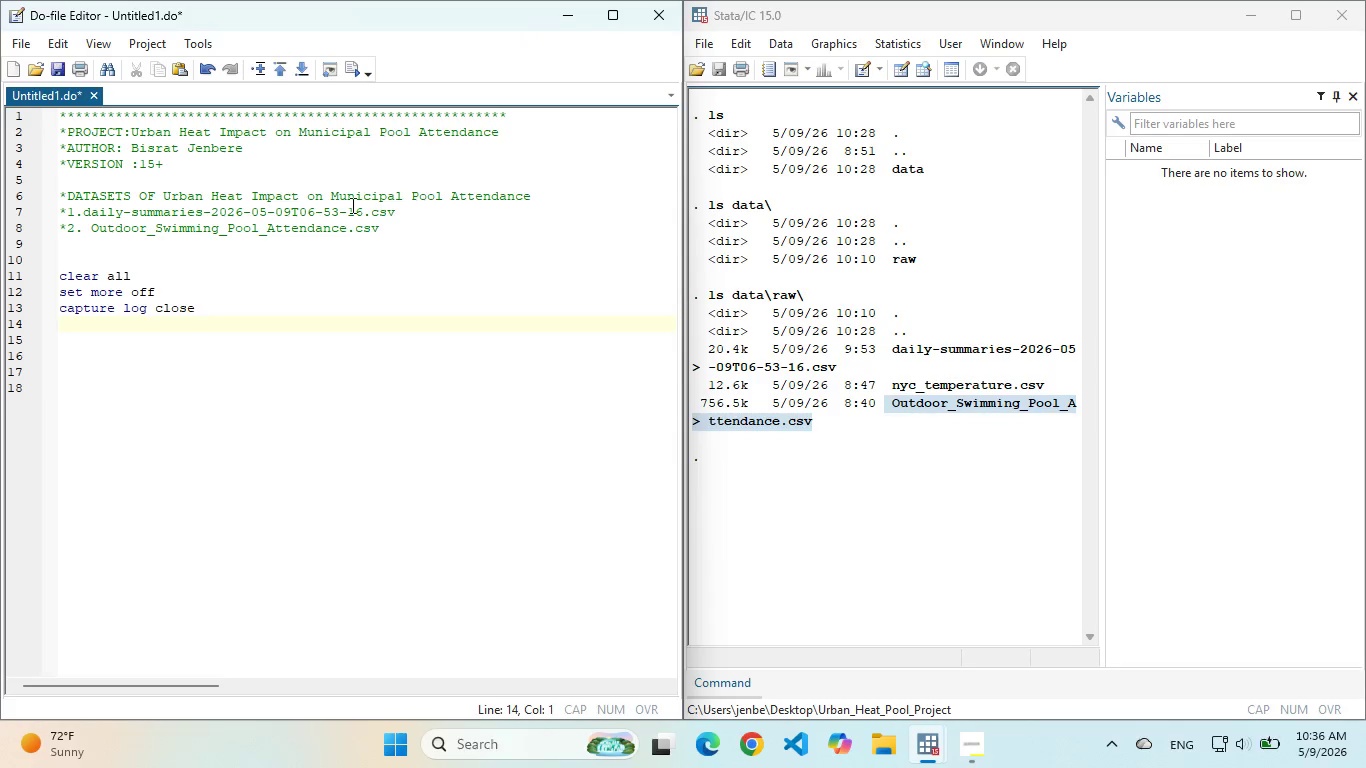 
left_click([326, 229])
 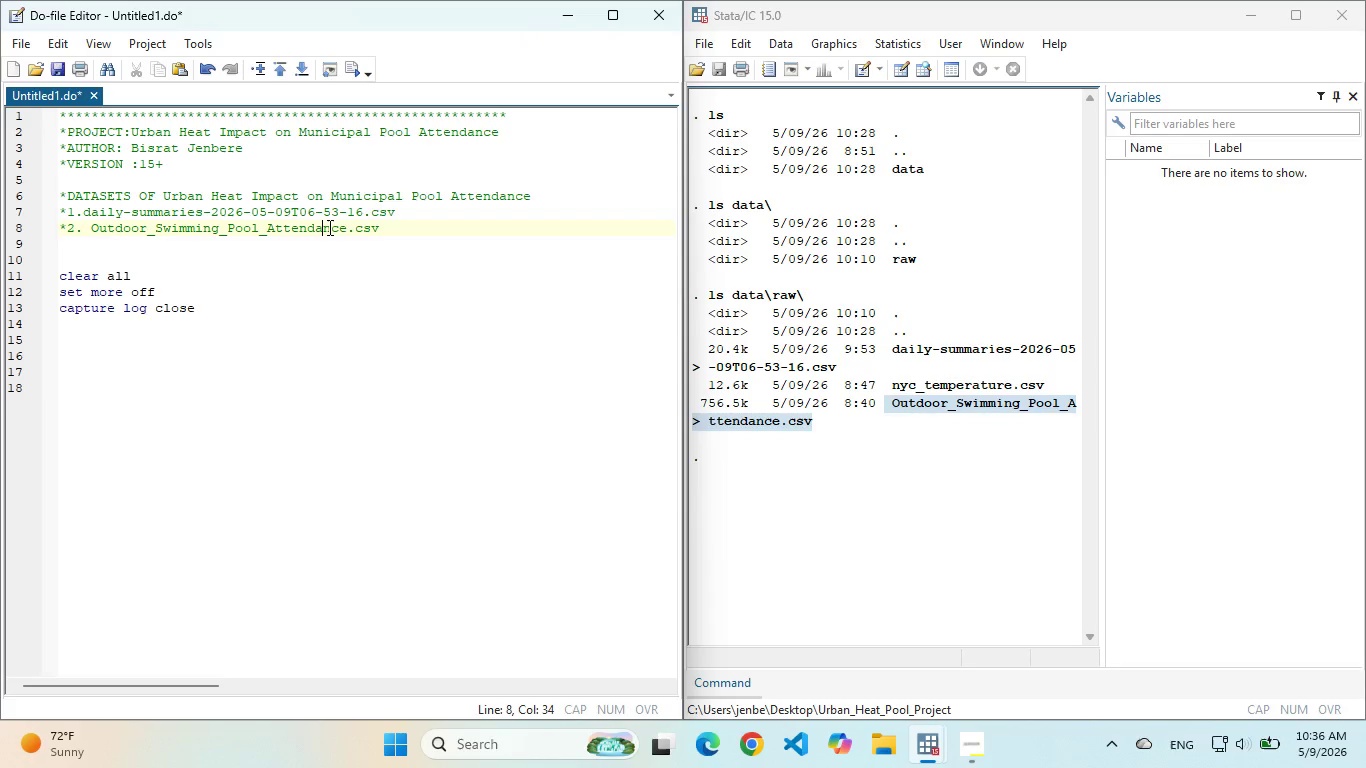 
key(Control+A)
 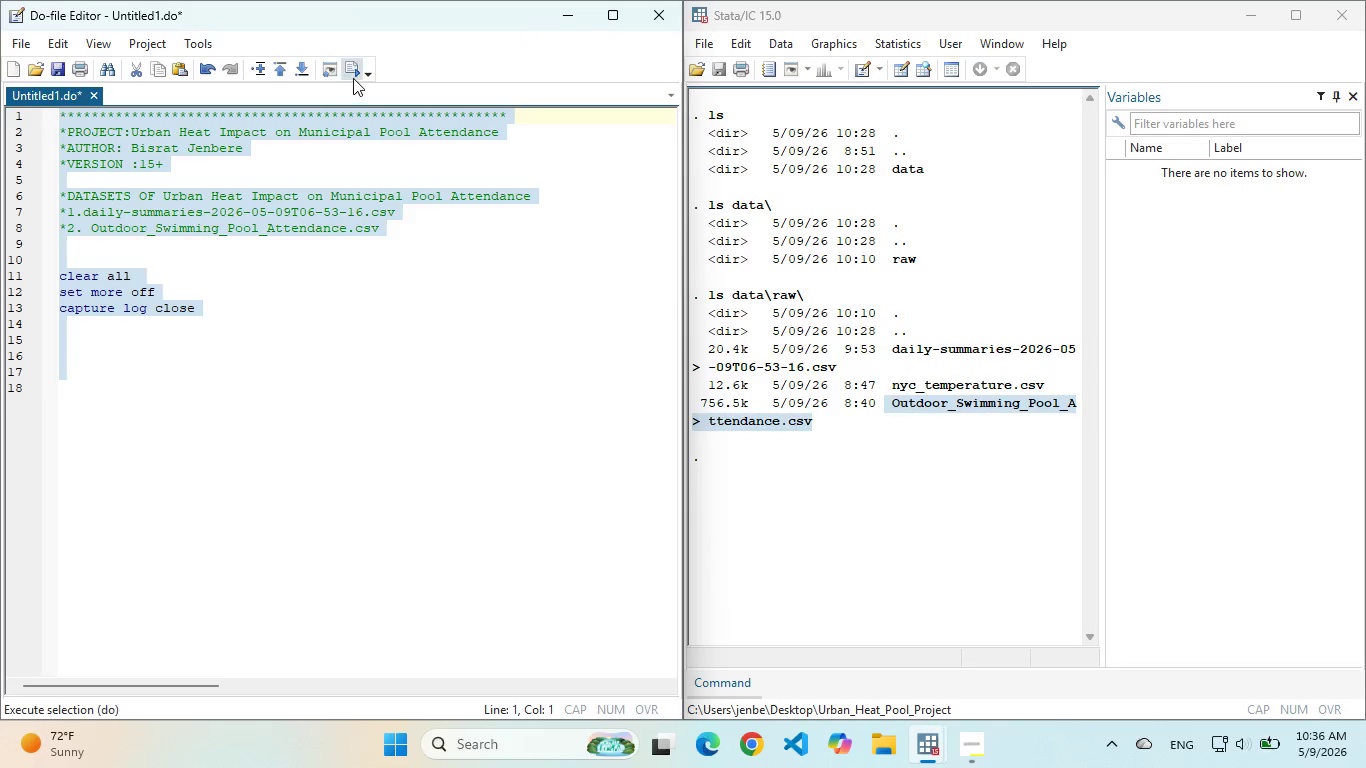 
left_click([353, 78])
 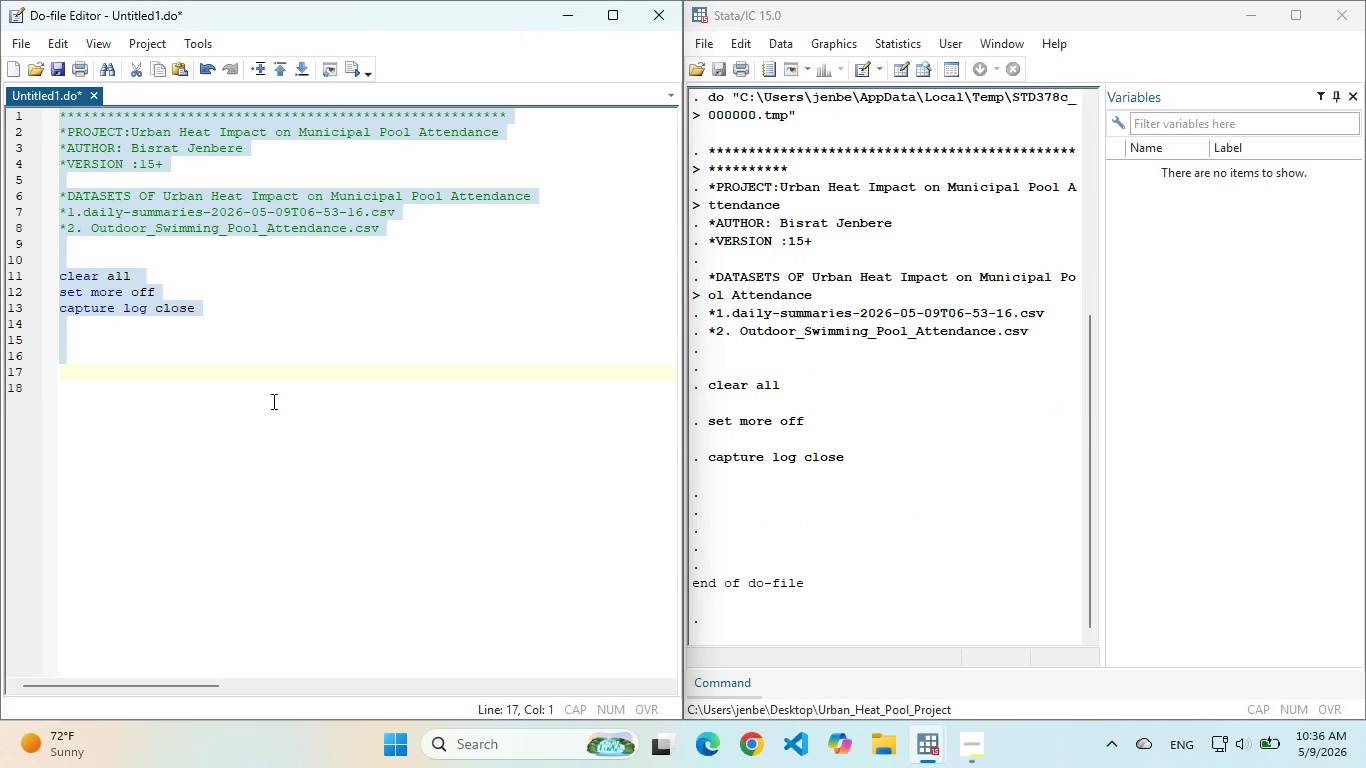 
left_click([178, 336])
 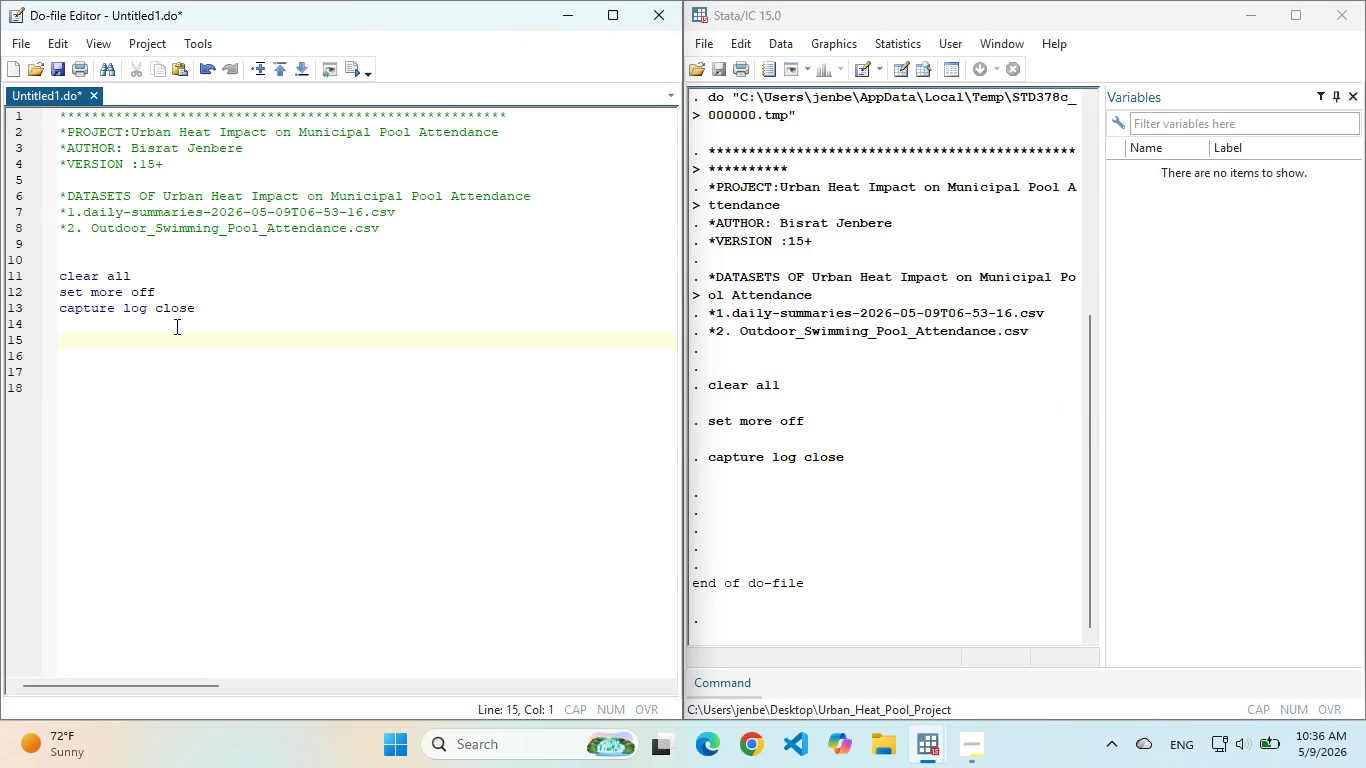 
left_click([175, 326])
 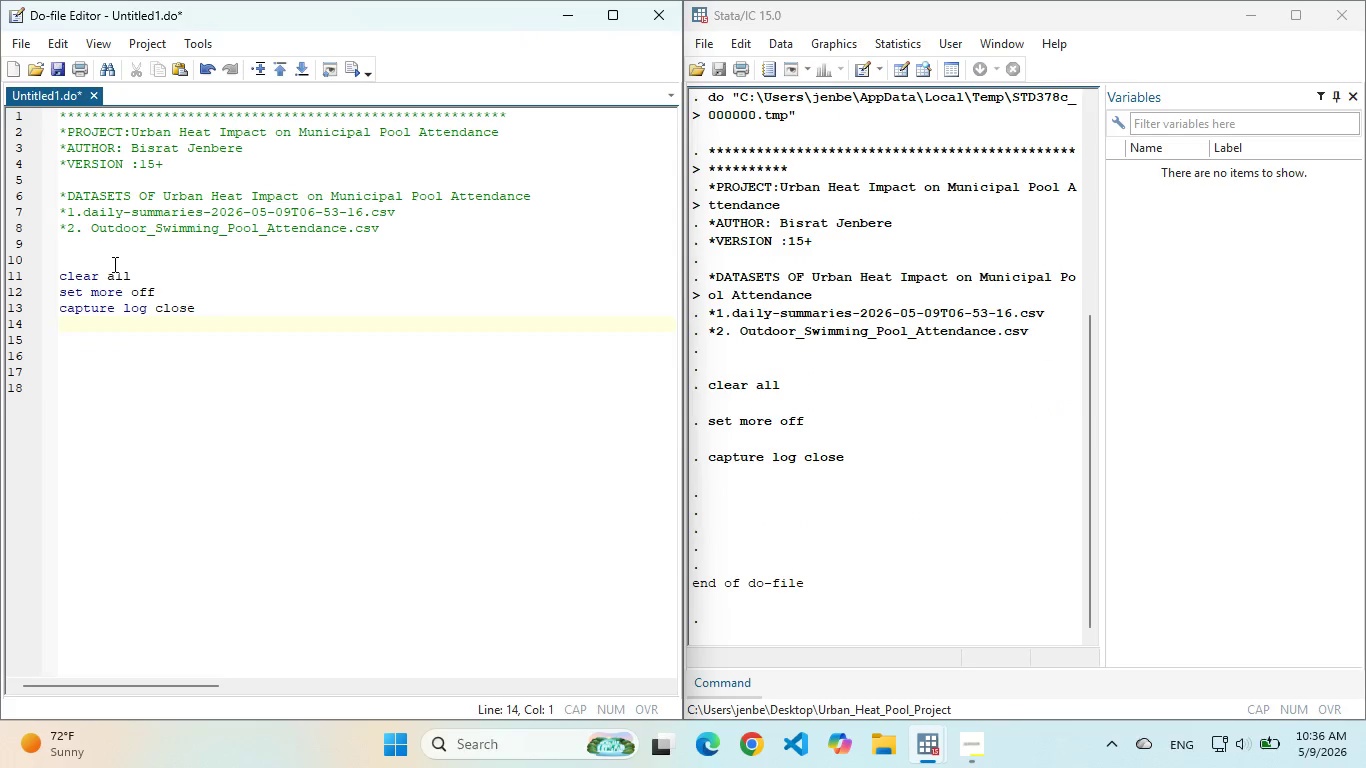 
left_click([113, 258])
 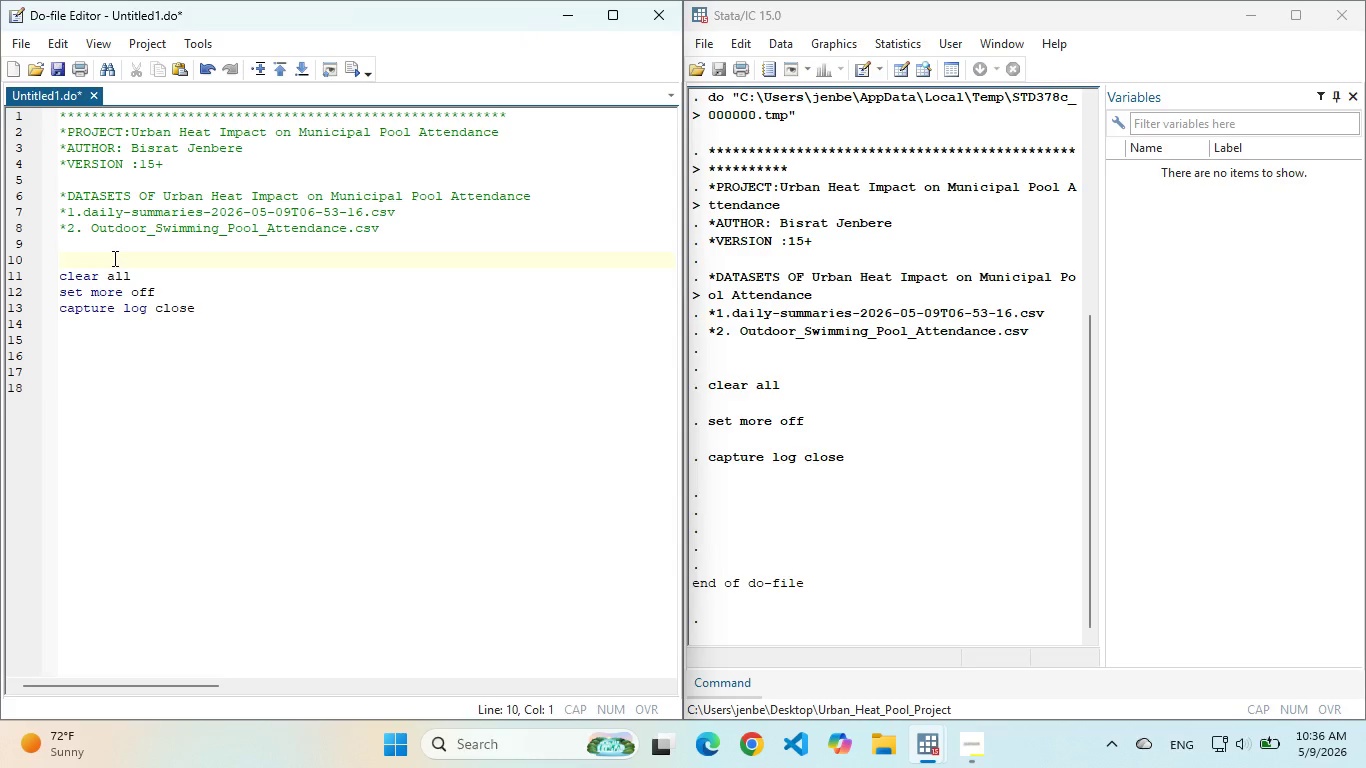 
key(Backspace)
 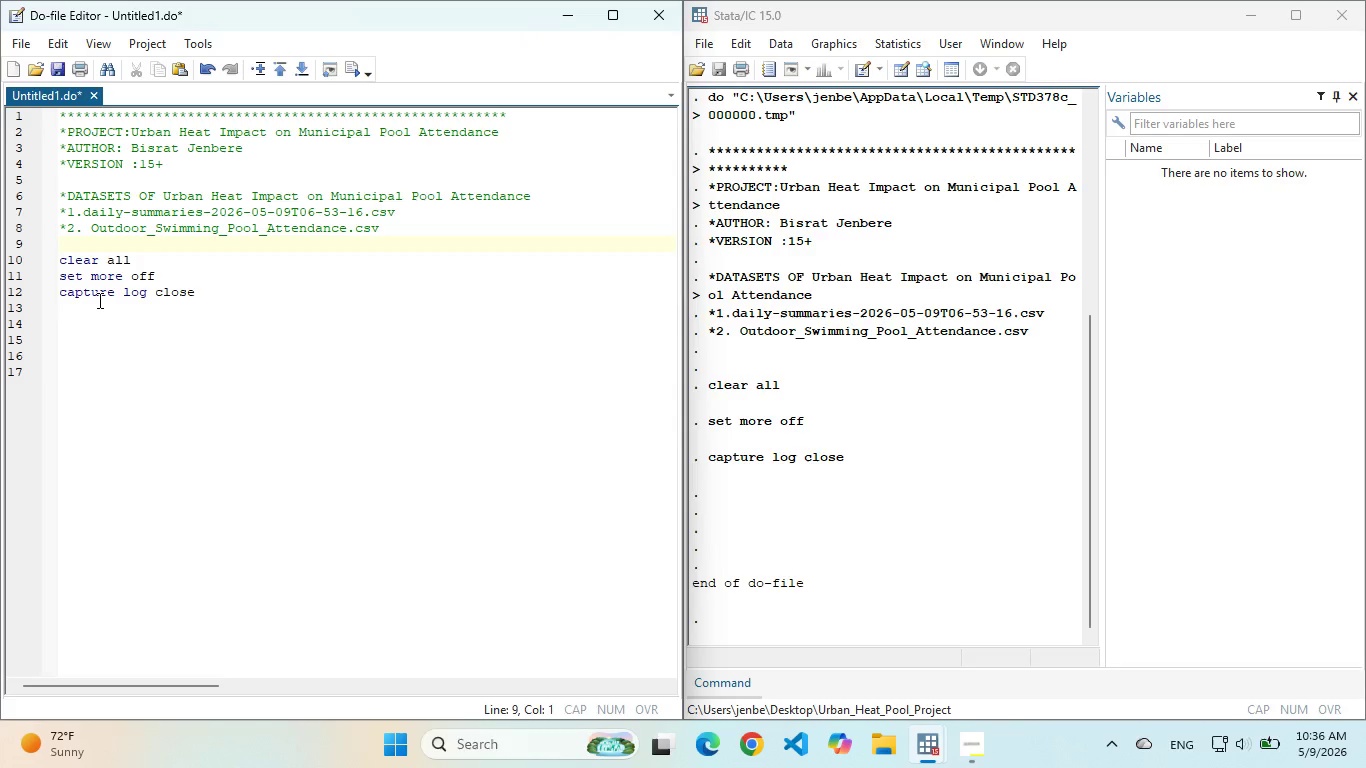 
left_click([98, 300])
 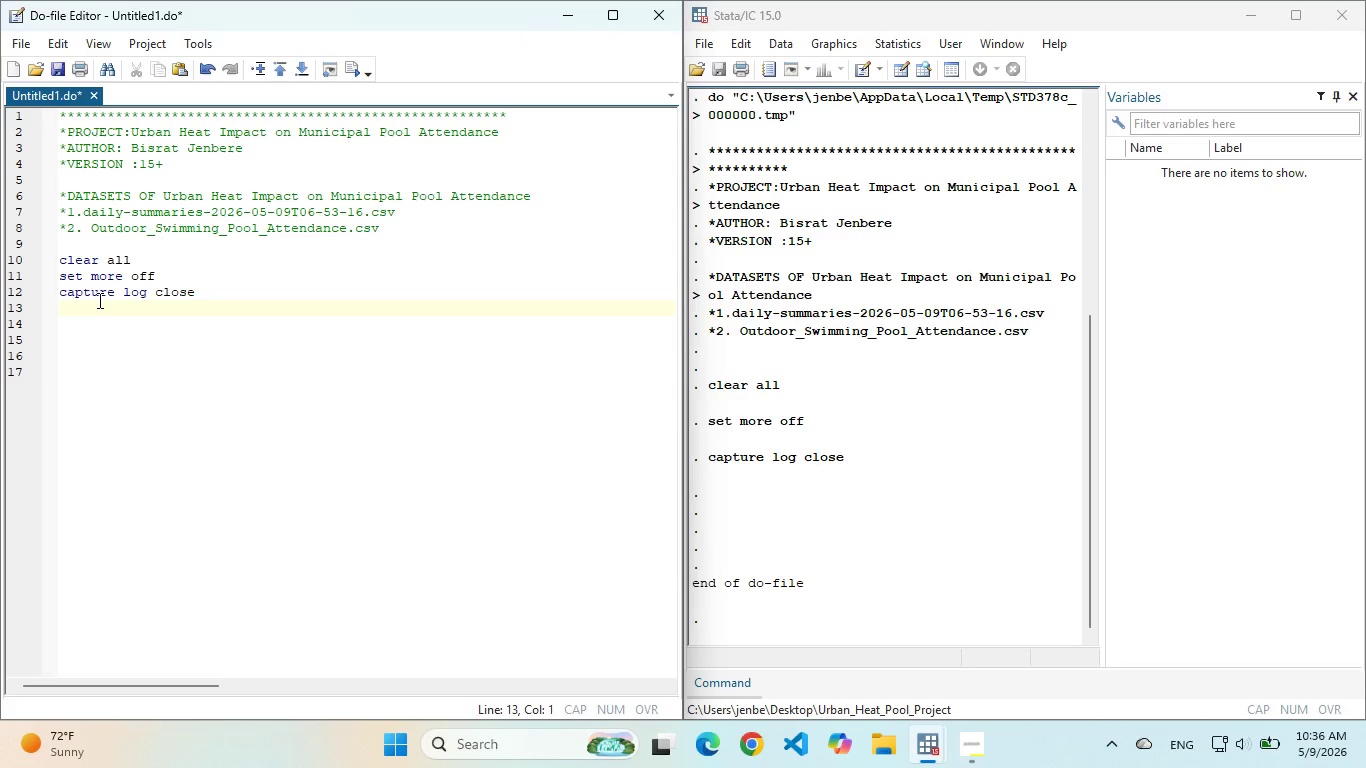 
key(Enter)
 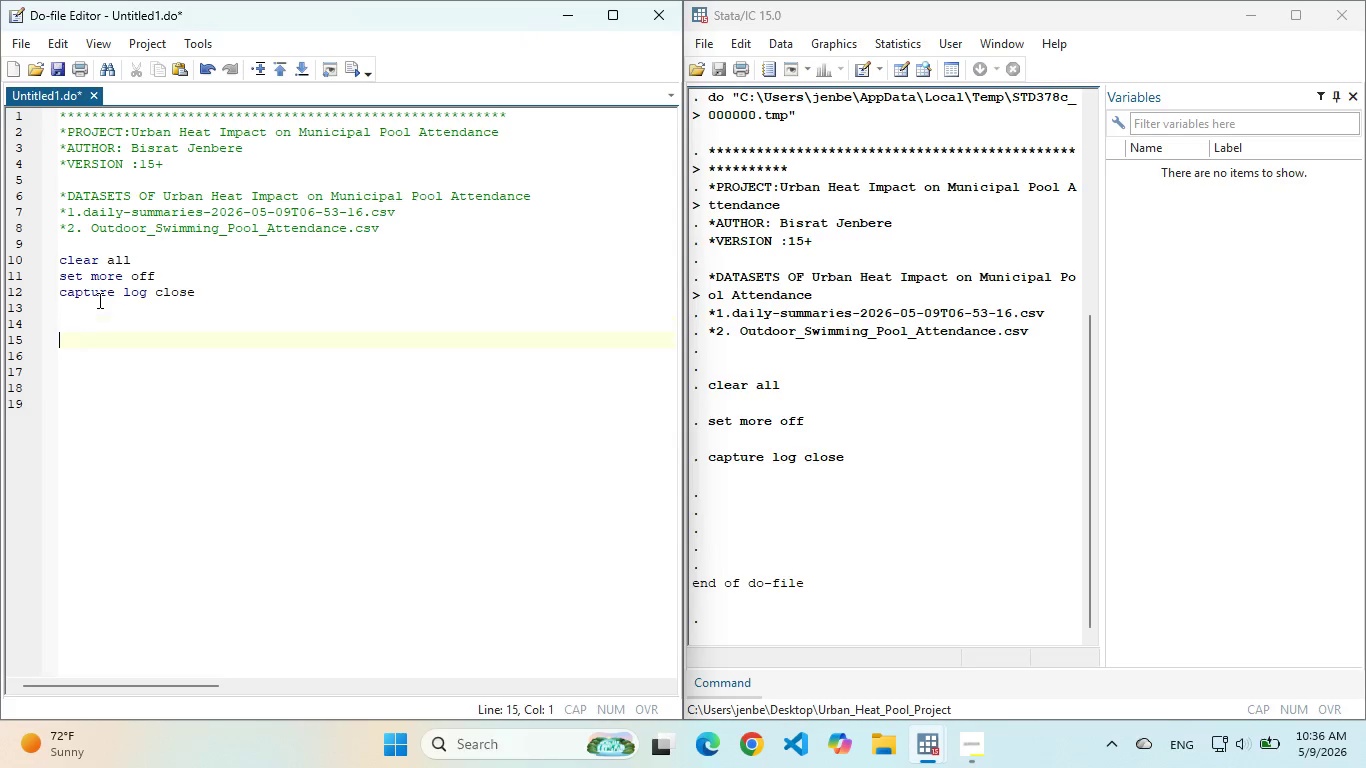 
key(Enter)
 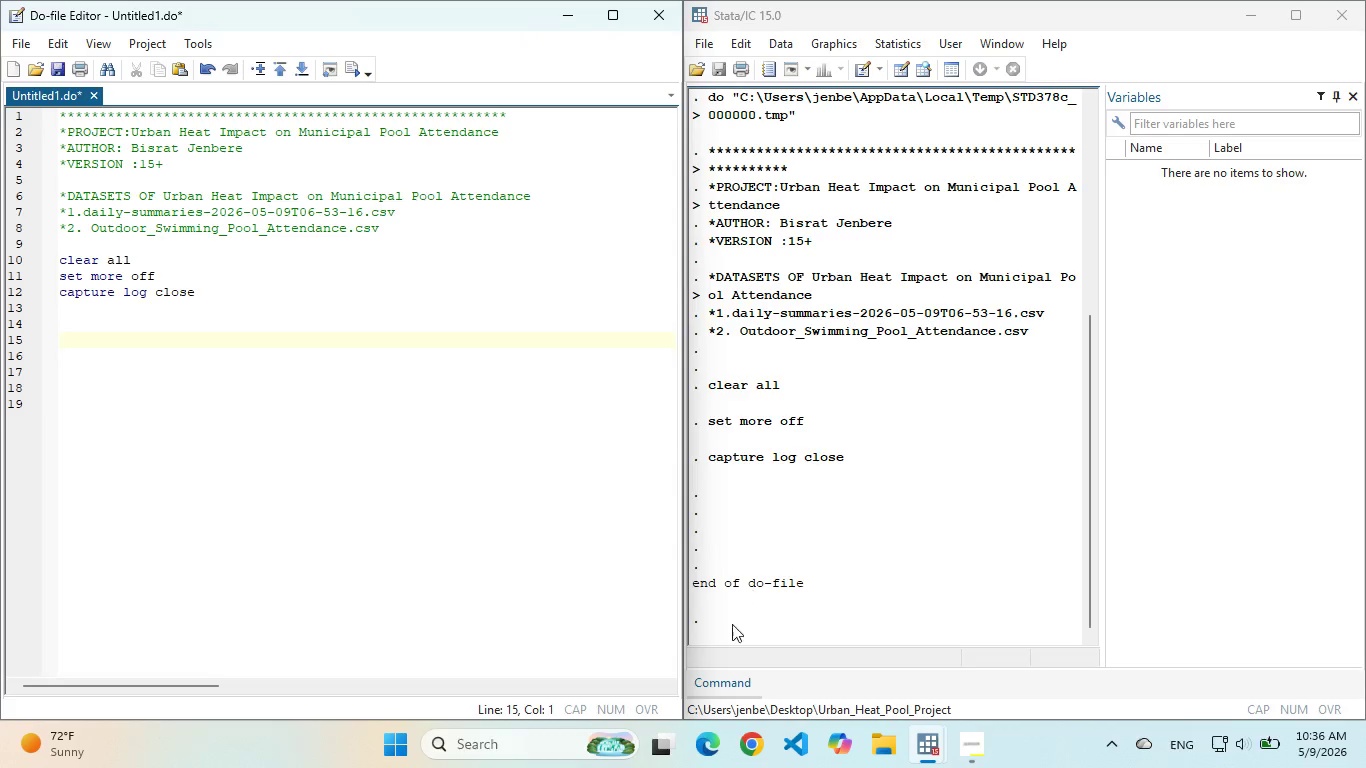 
left_click([709, 676])
 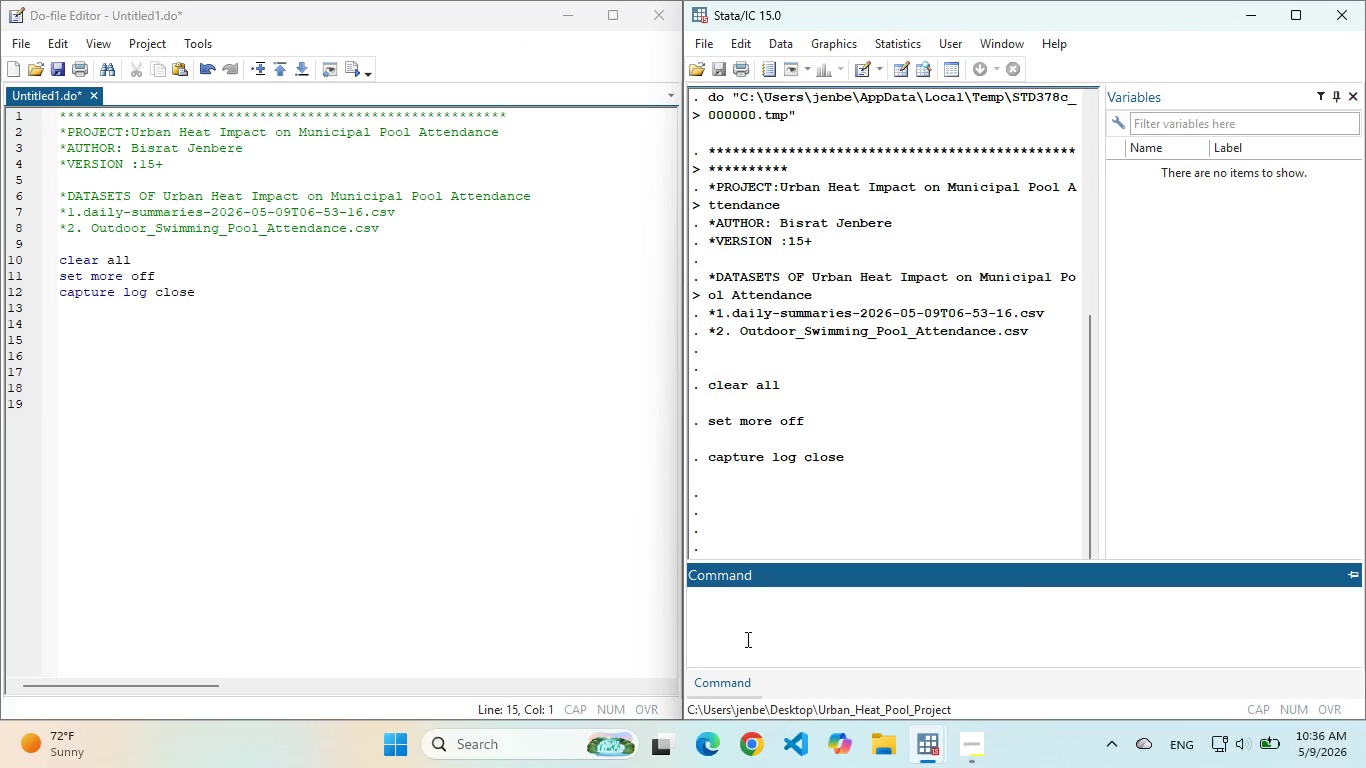 
type(ls)
 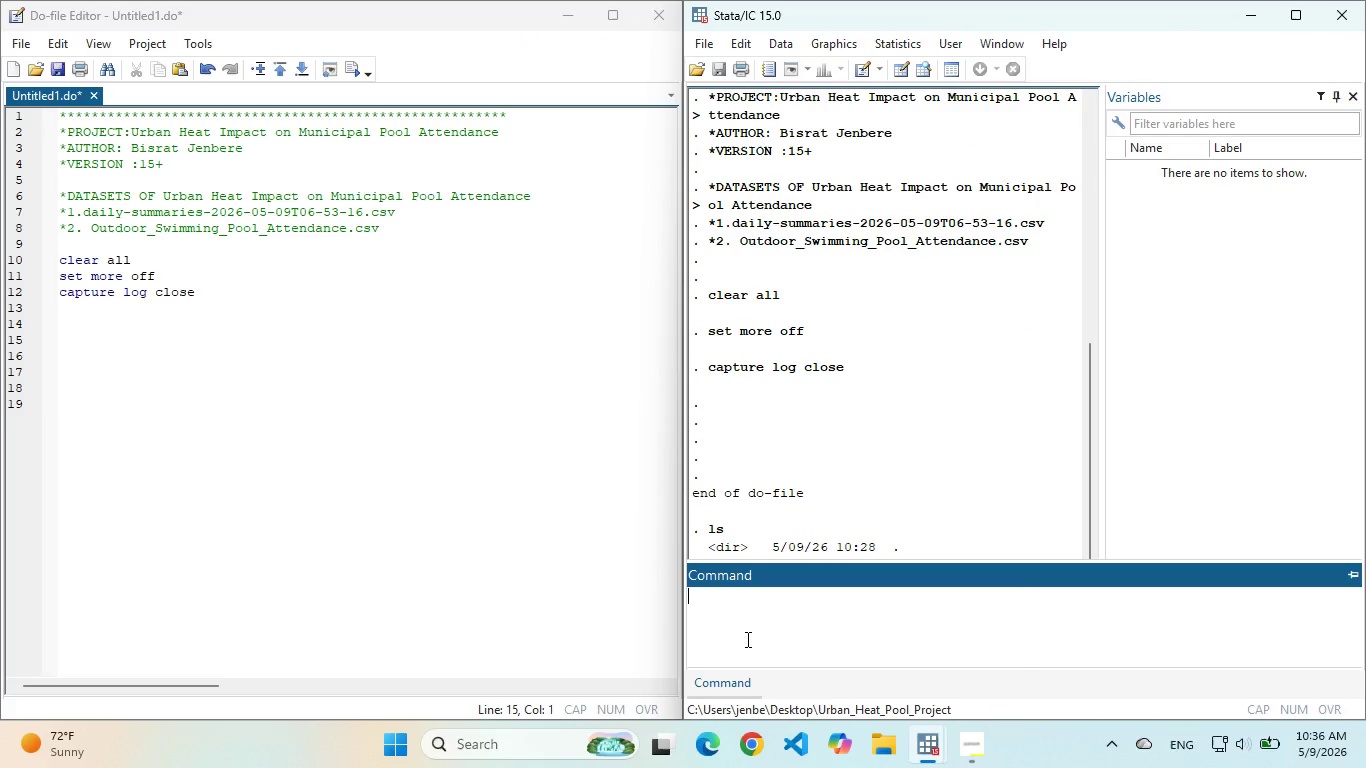 
key(Enter)
 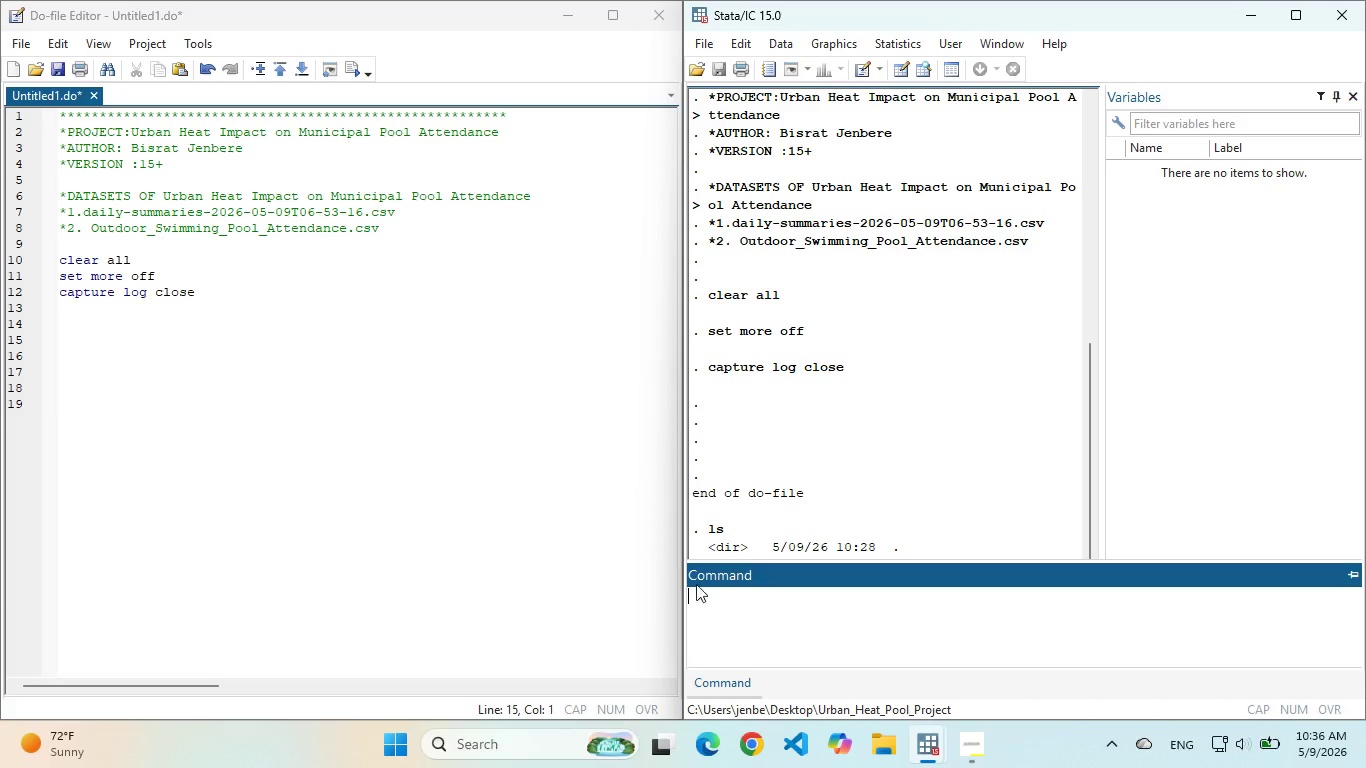 
left_click([229, 350])
 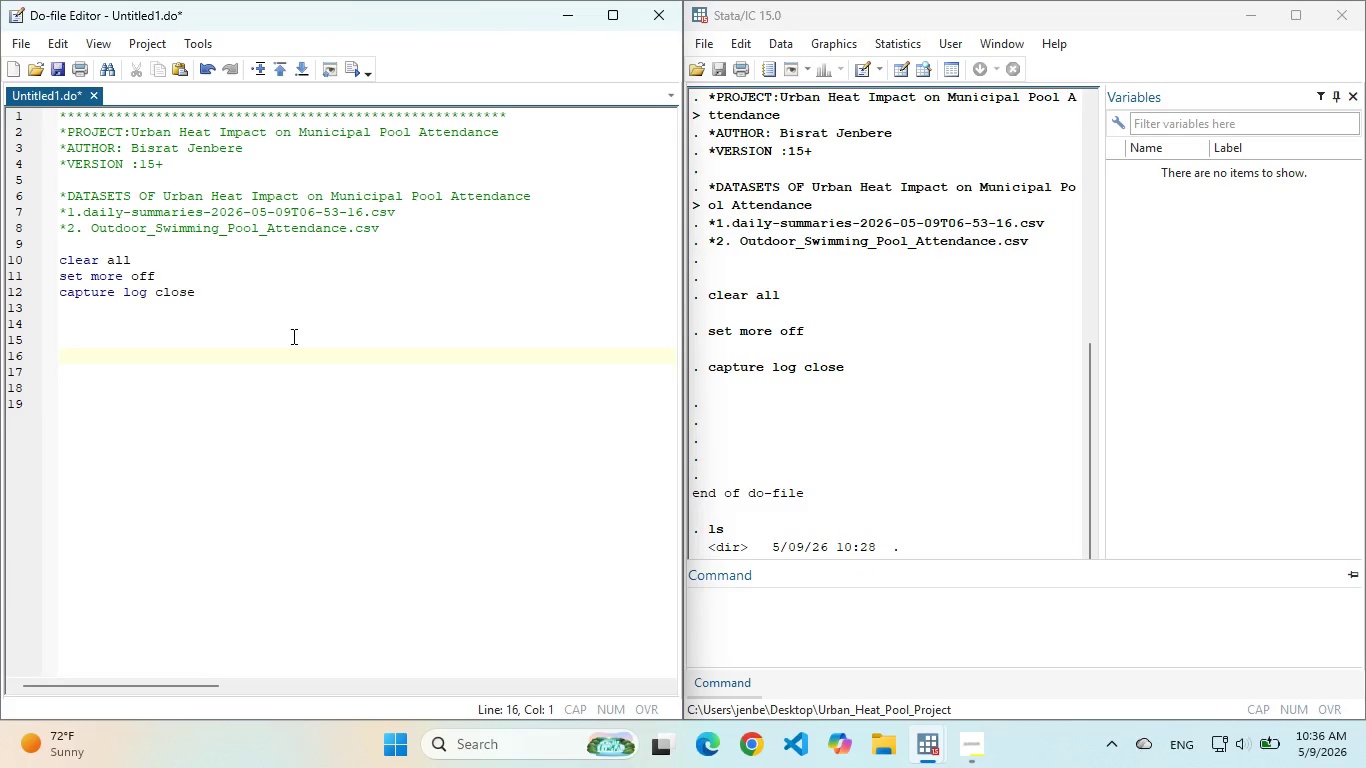 
key(Backspace)
key(Backspace)
type(* Global graph scheme - consistent professional look)
 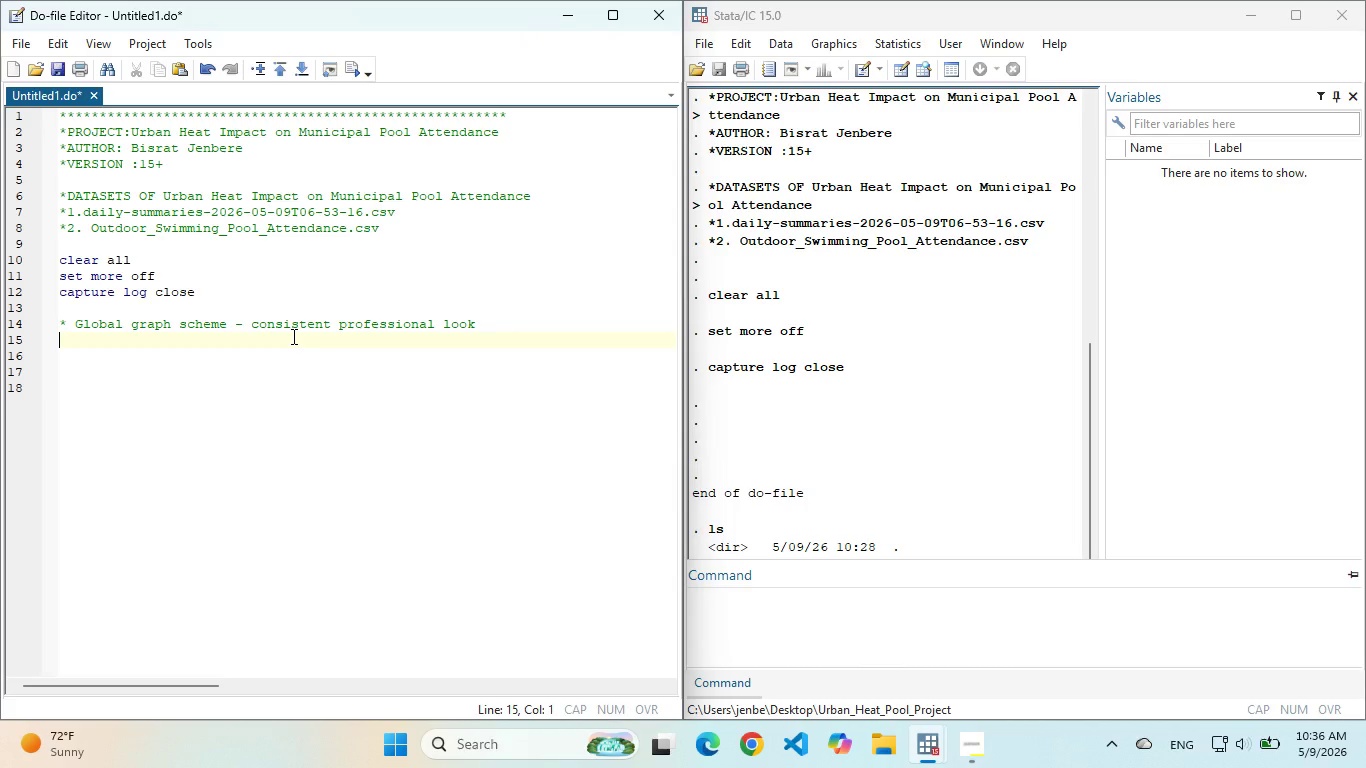 
 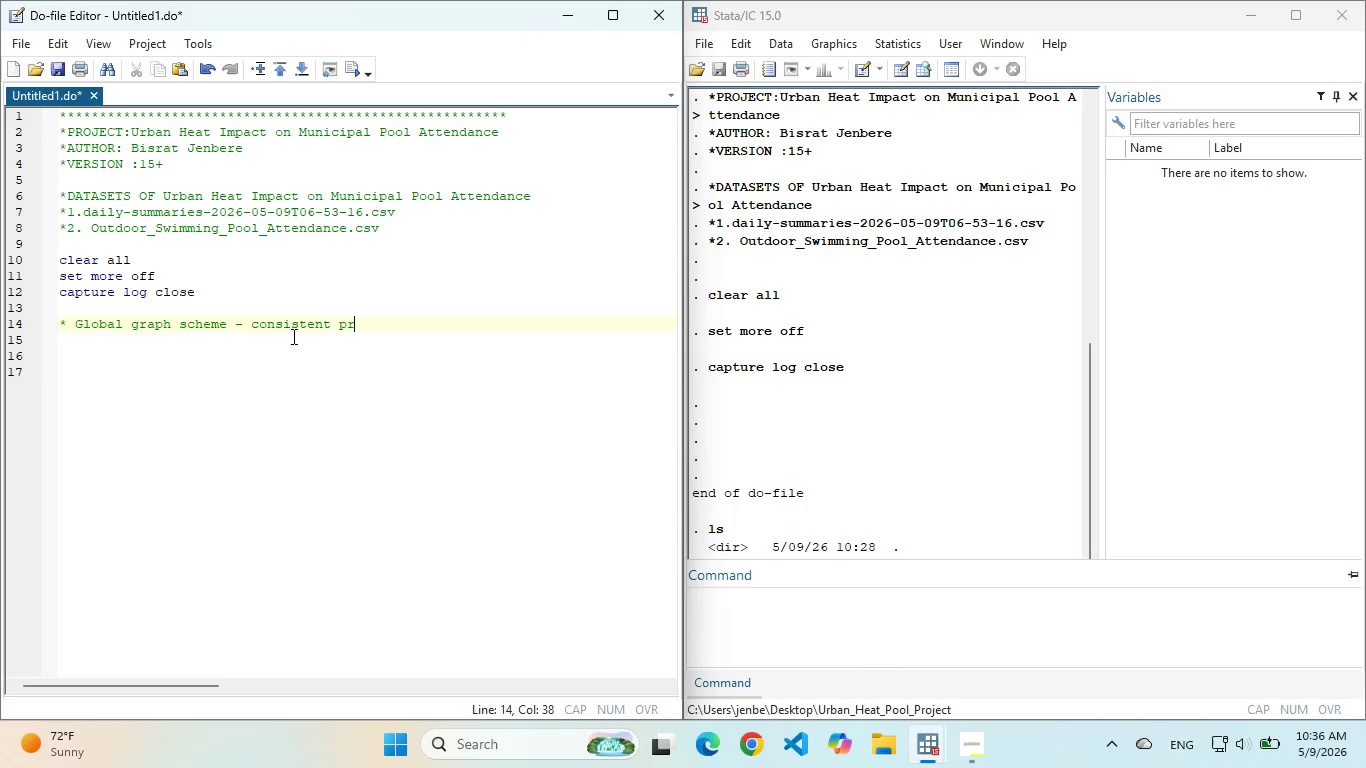 
key(Enter)
 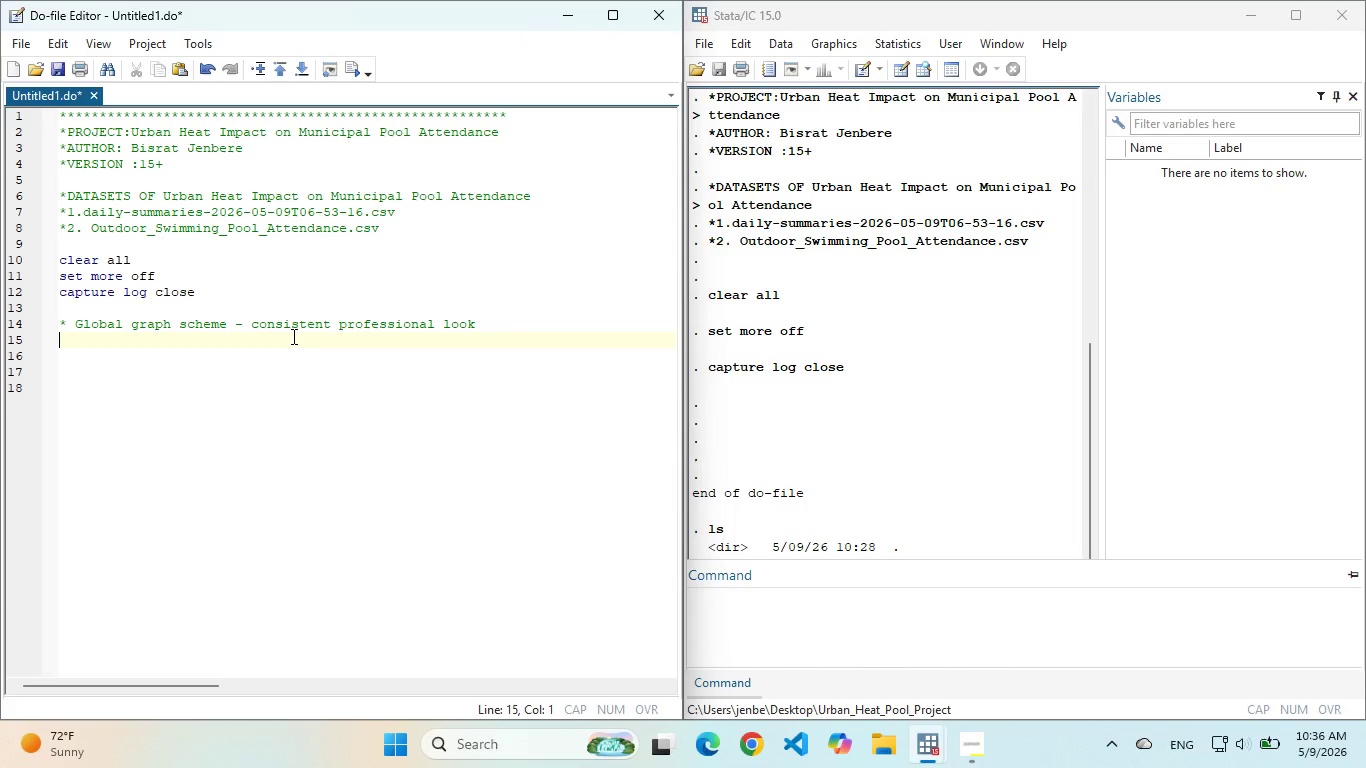 
type(set scheme slcolor)
 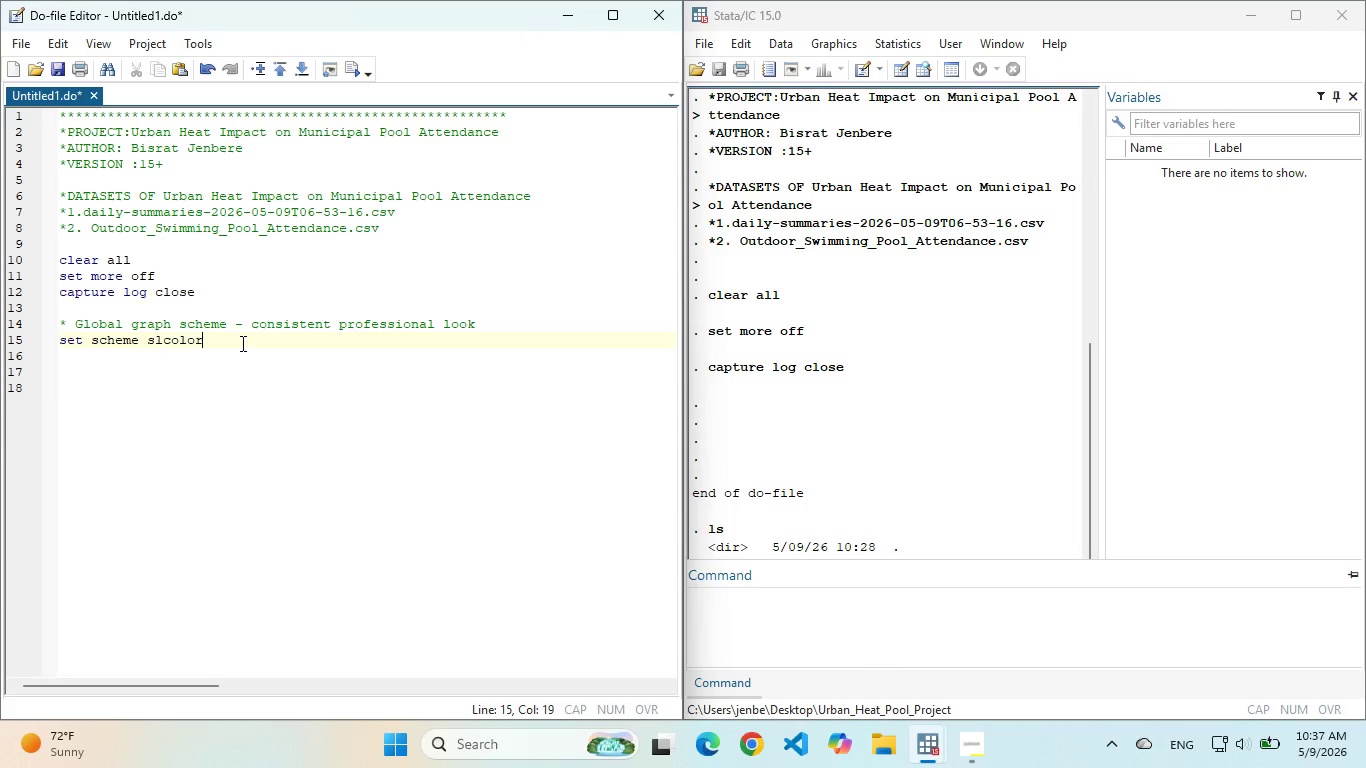 
key(Enter)
 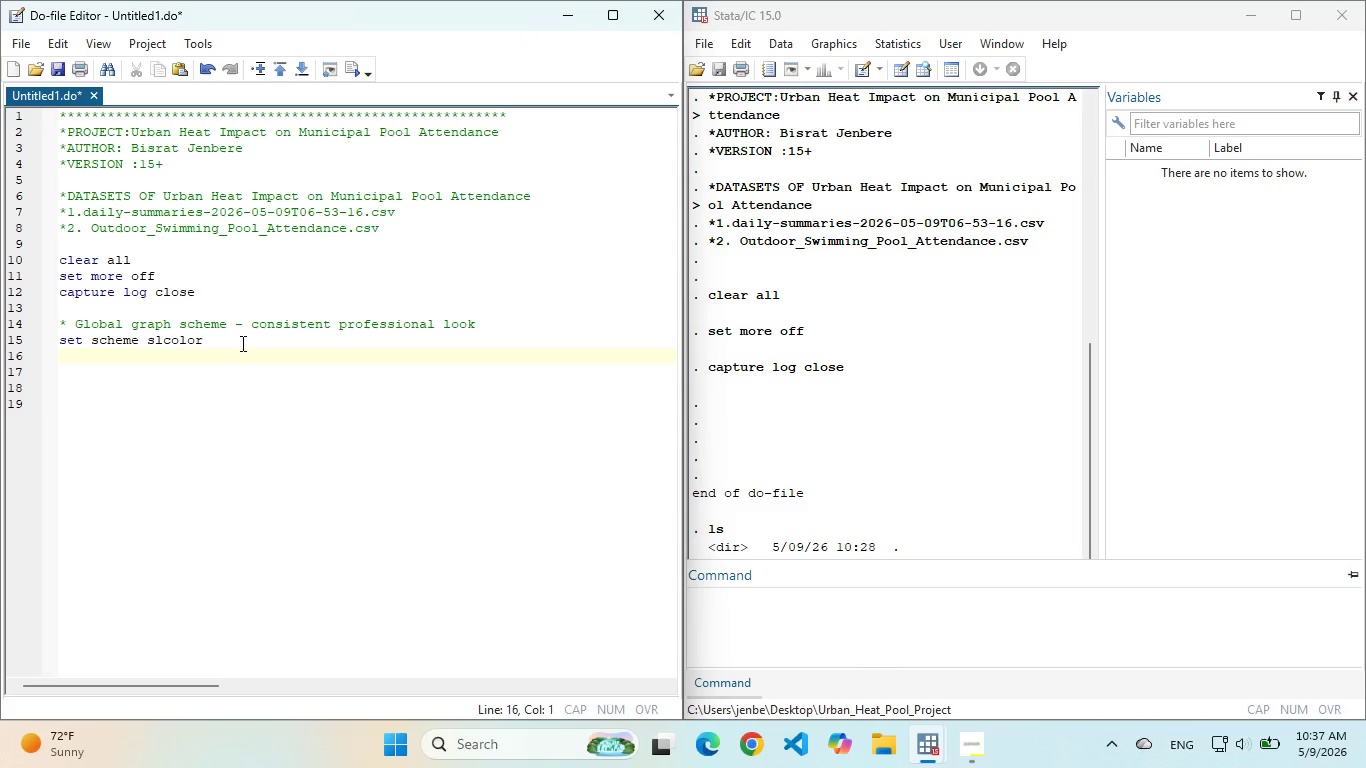 
key(Enter)
 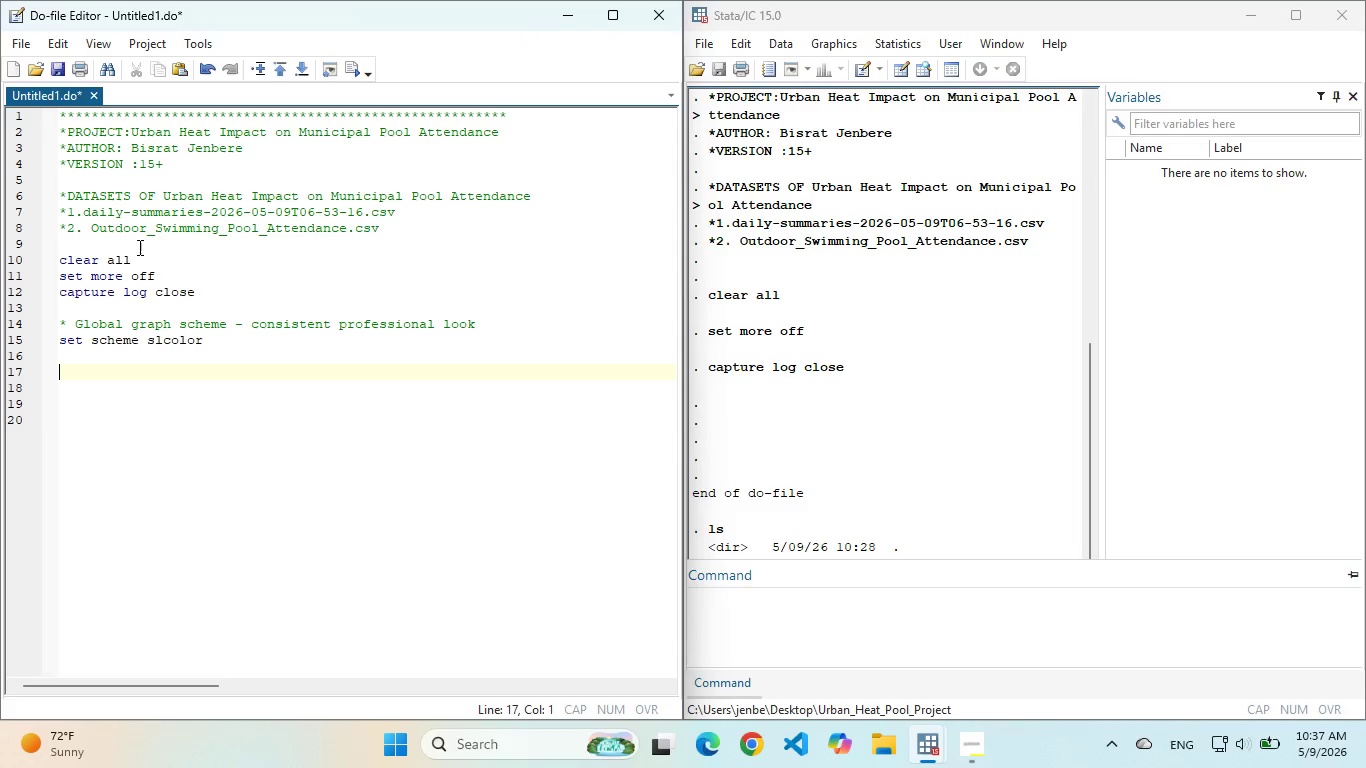 
left_click([134, 243])
 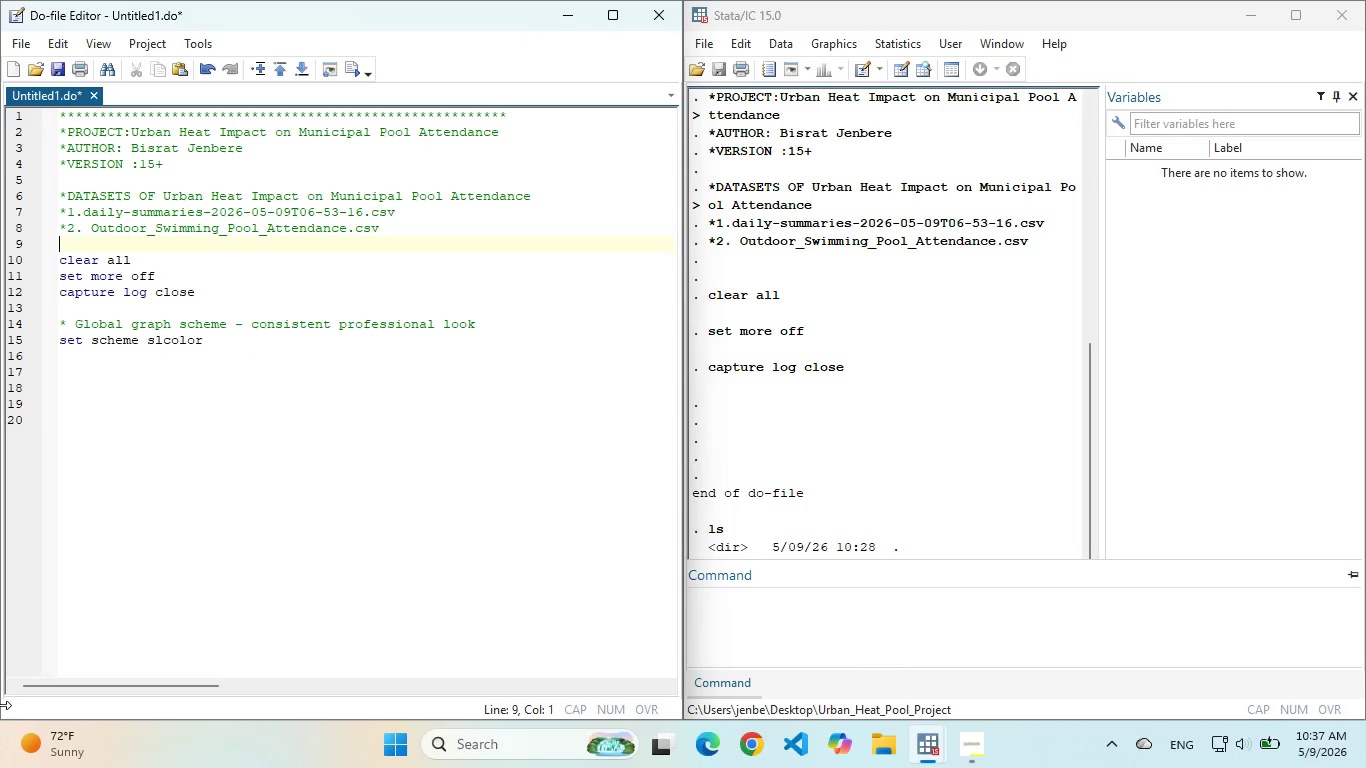 
left_click([0, 705])
 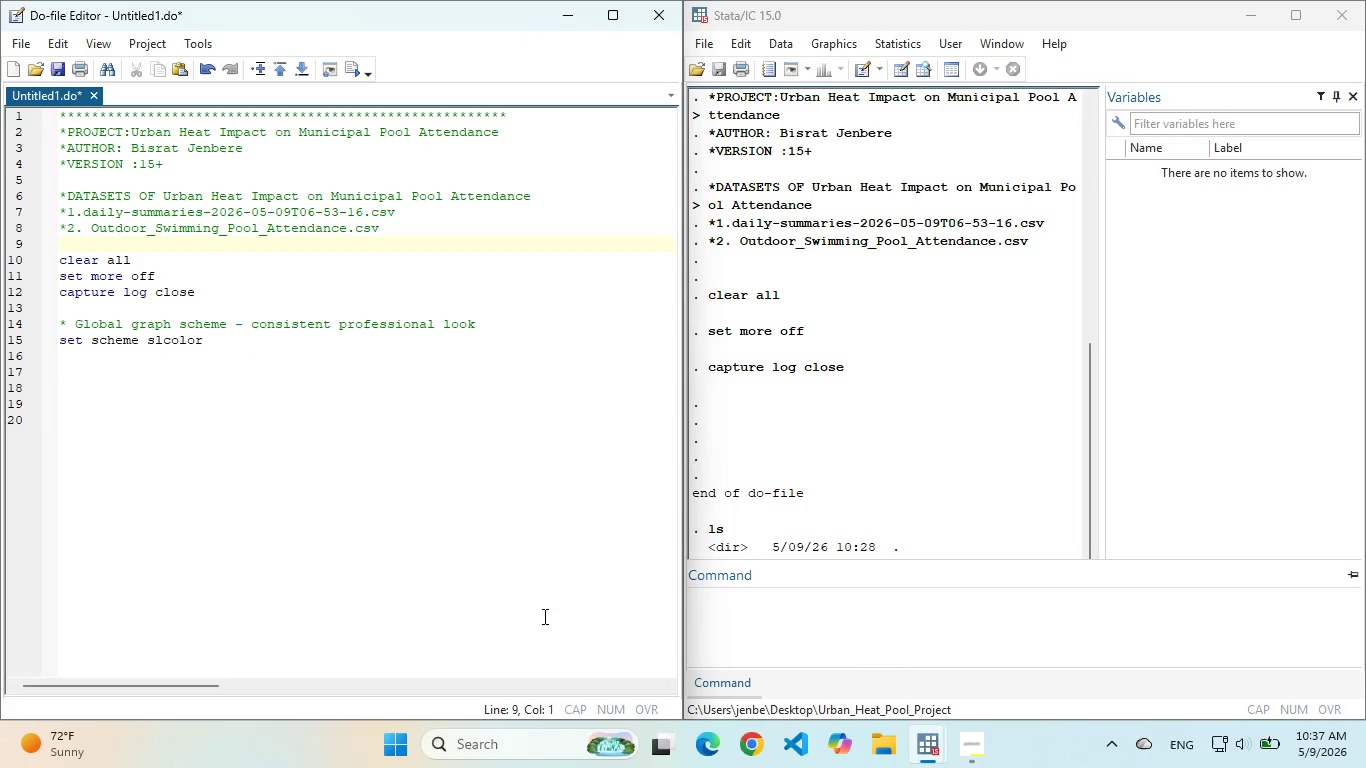 
left_click([103, 363])
 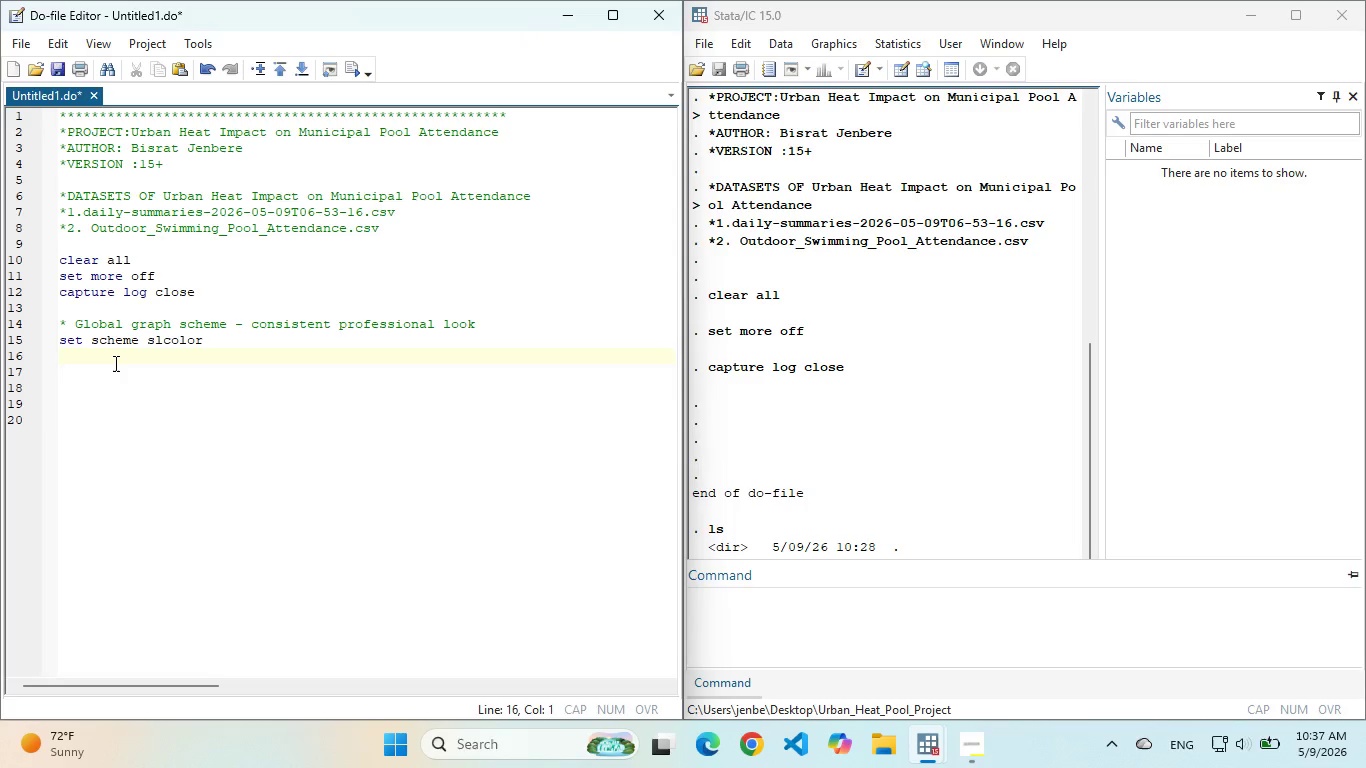 
key(Enter)
 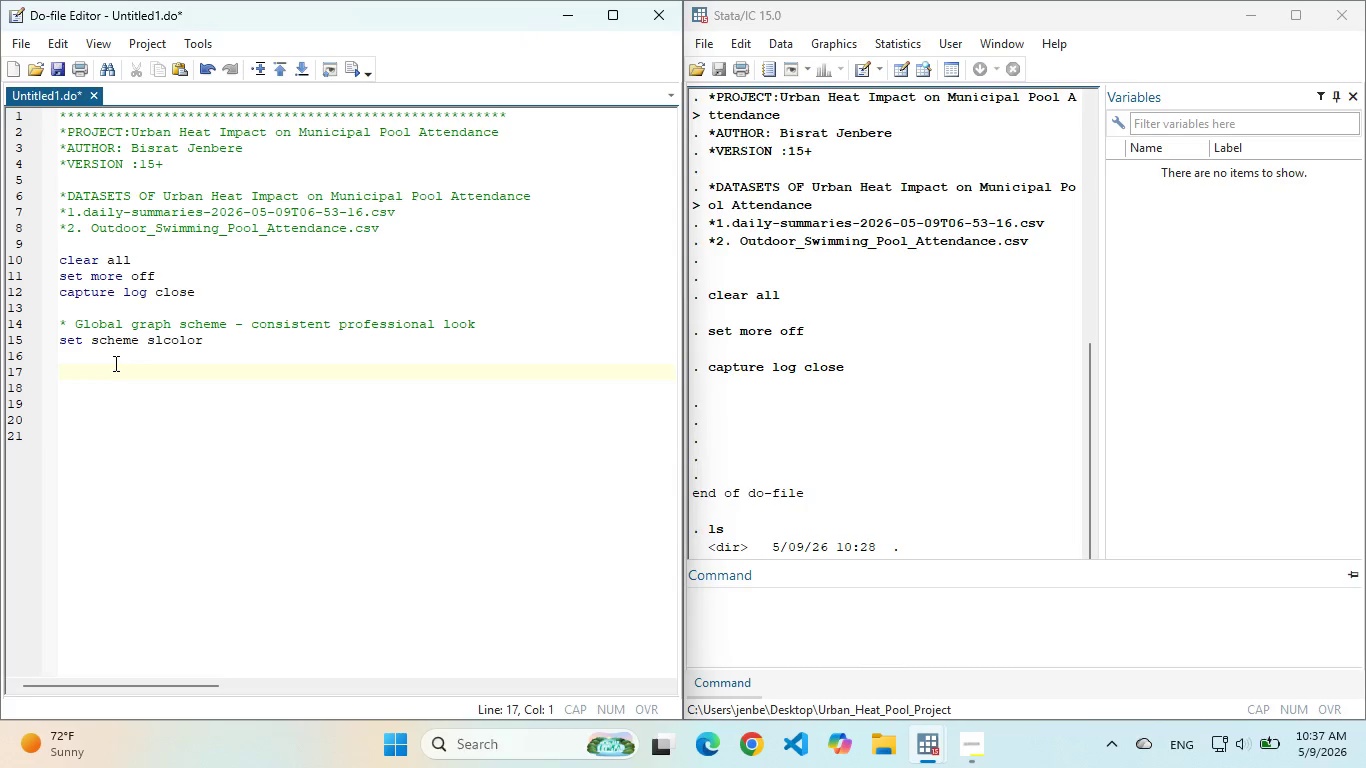 
key(Shift+8)
 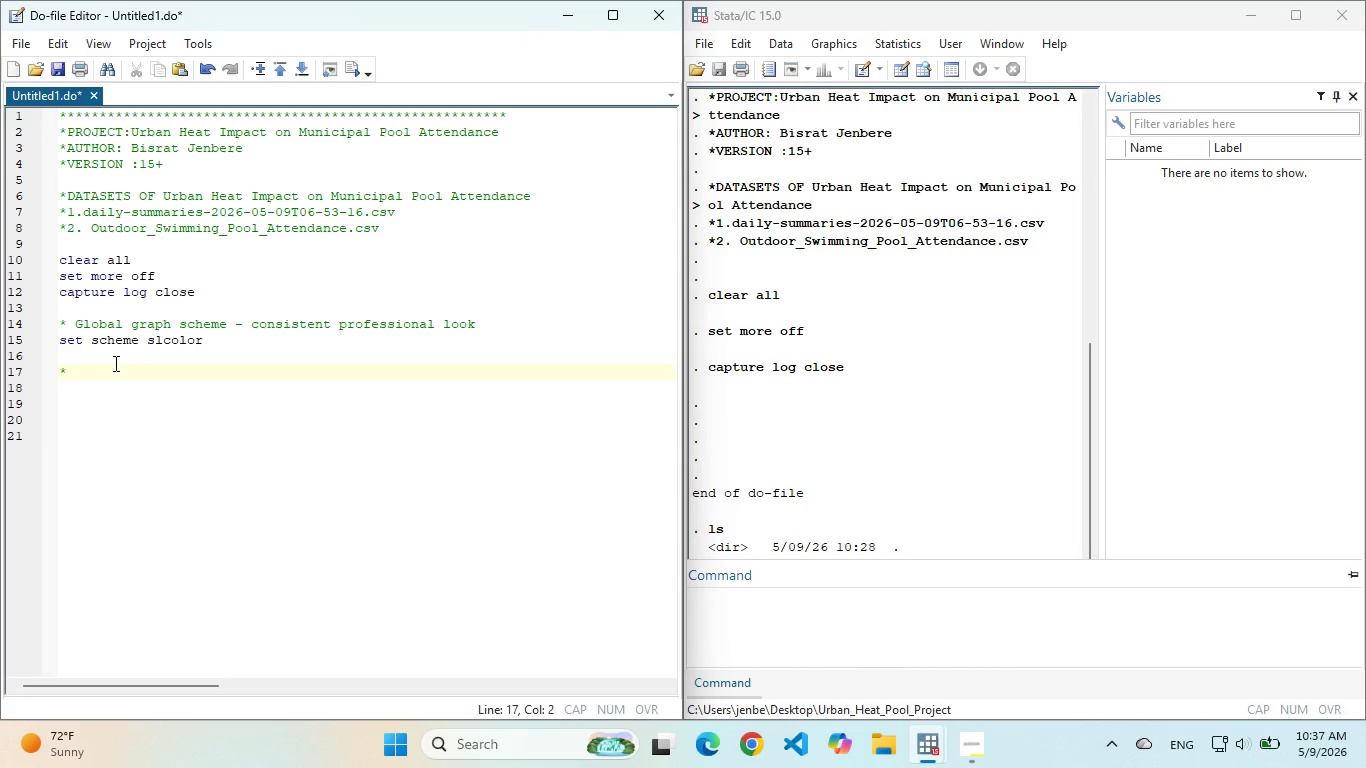 
hold_key(key=Minus, duration=0.47)
 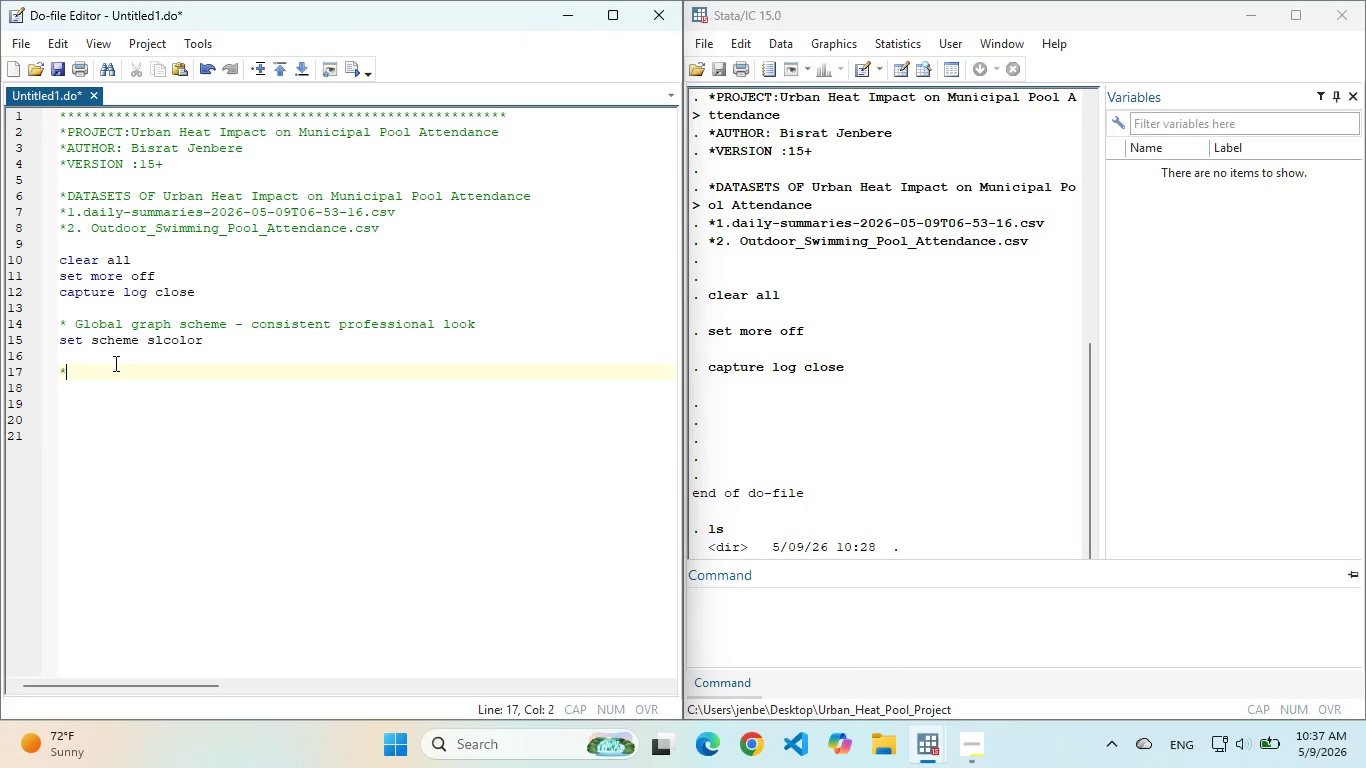 
key(Backspace)
 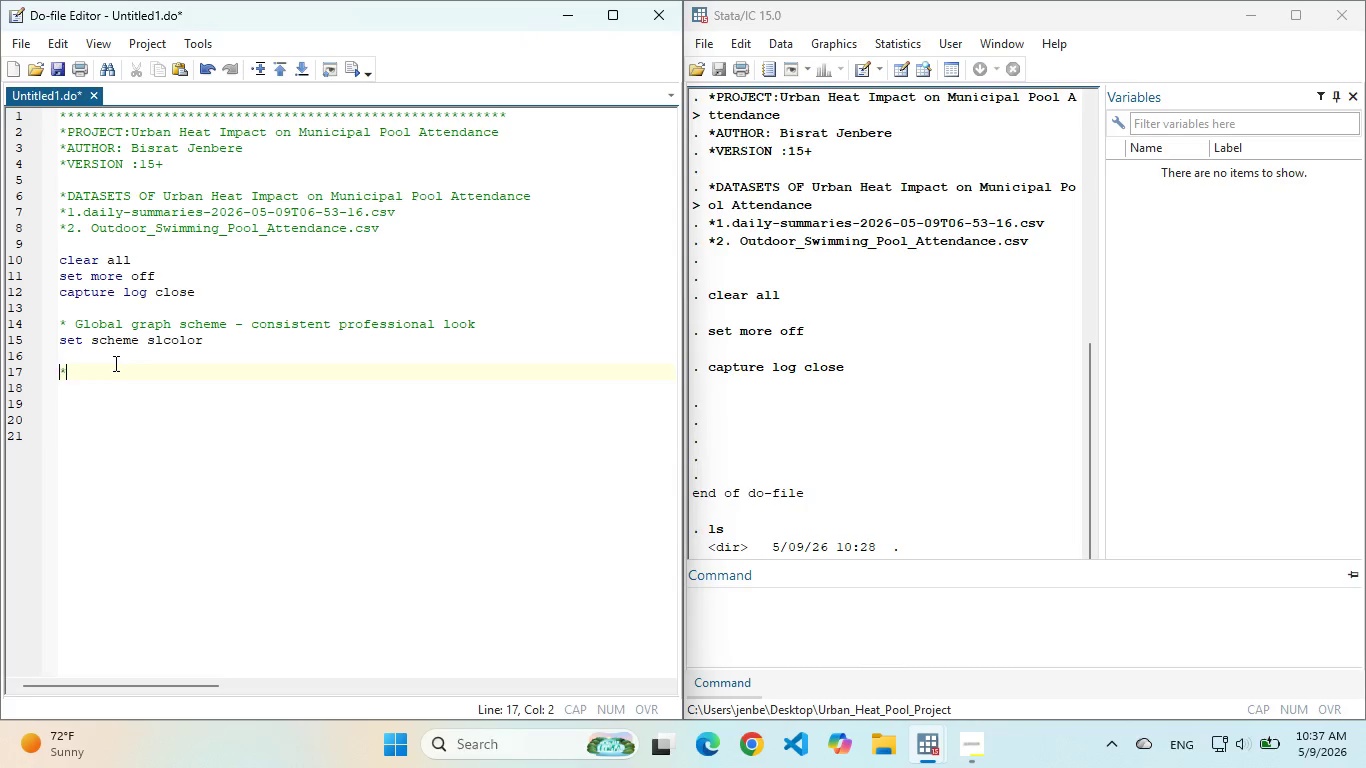 
key(Backspace)
 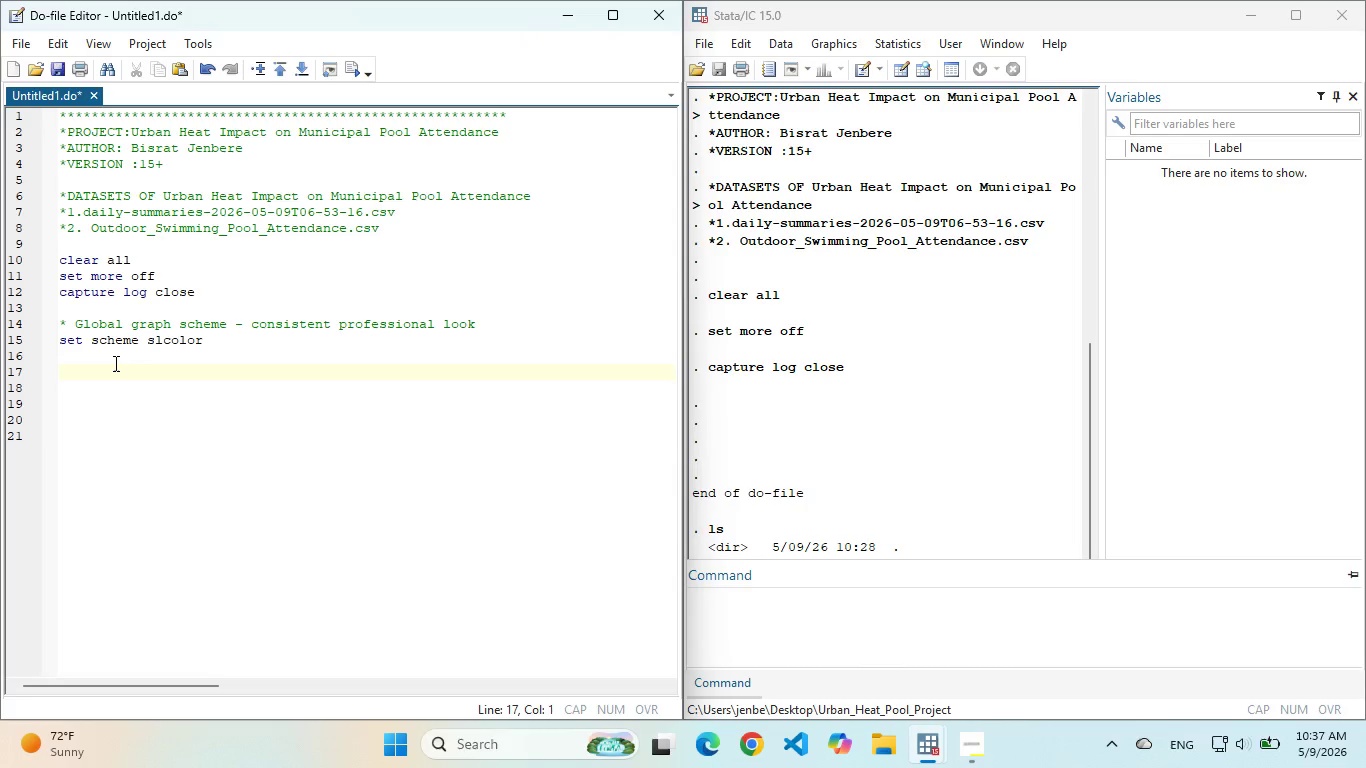 
key(Shift+8)
 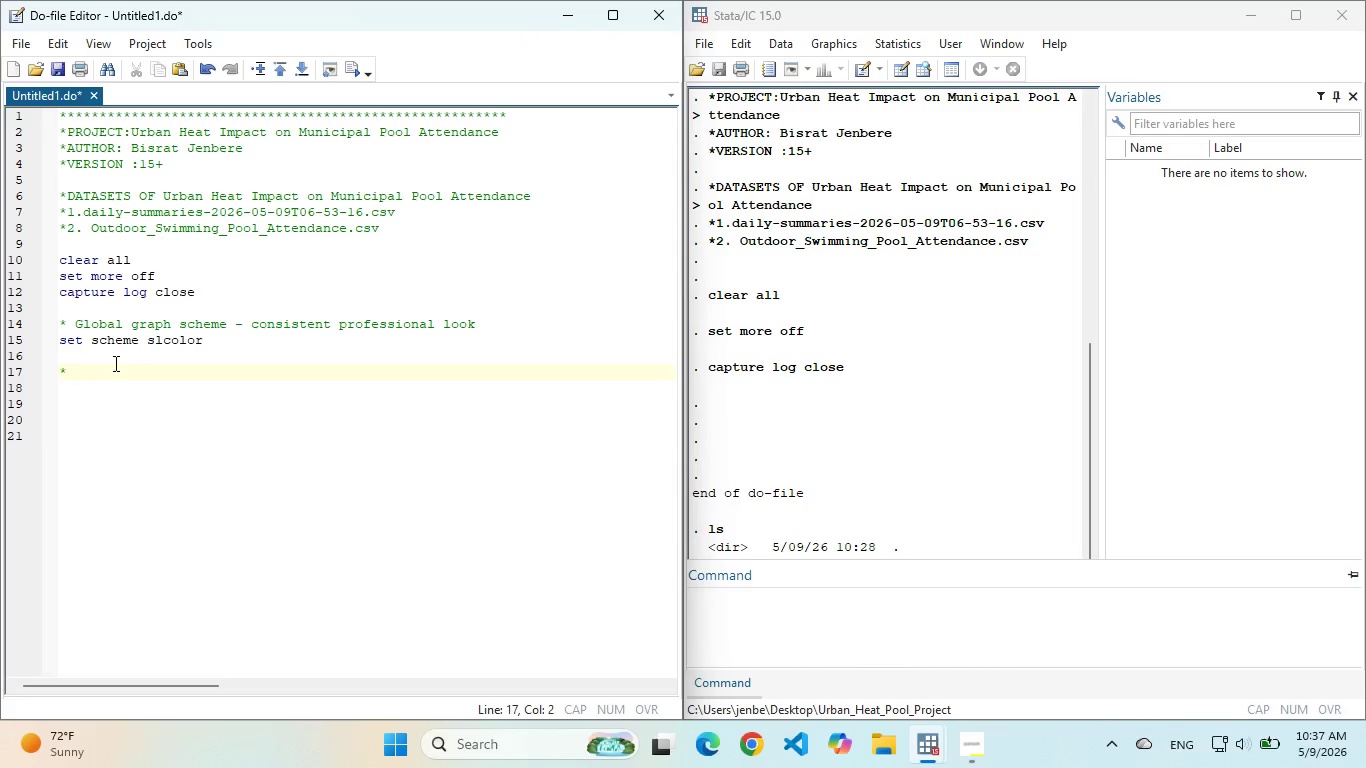 
hold_key(key=ShiftLeft, duration=1.22)
 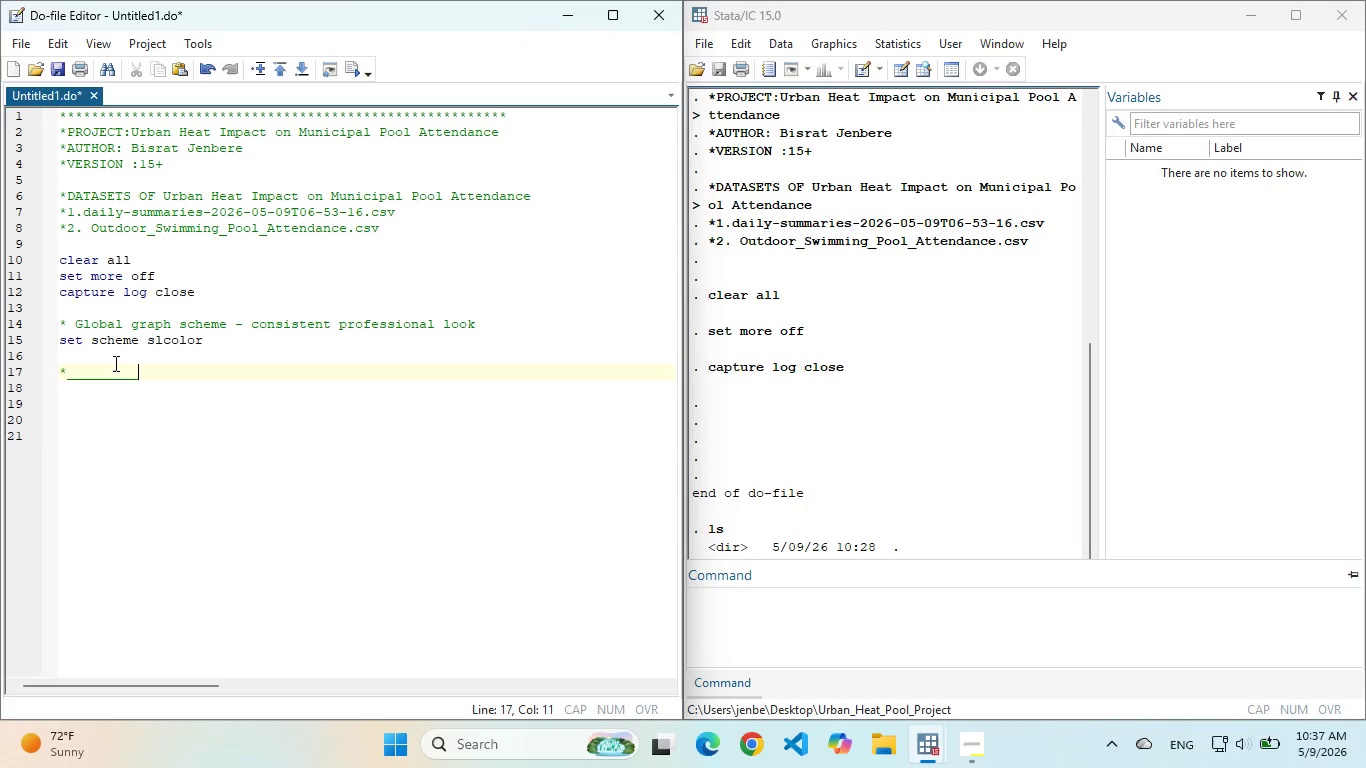 
hold_key(key=Minus, duration=0.84)
 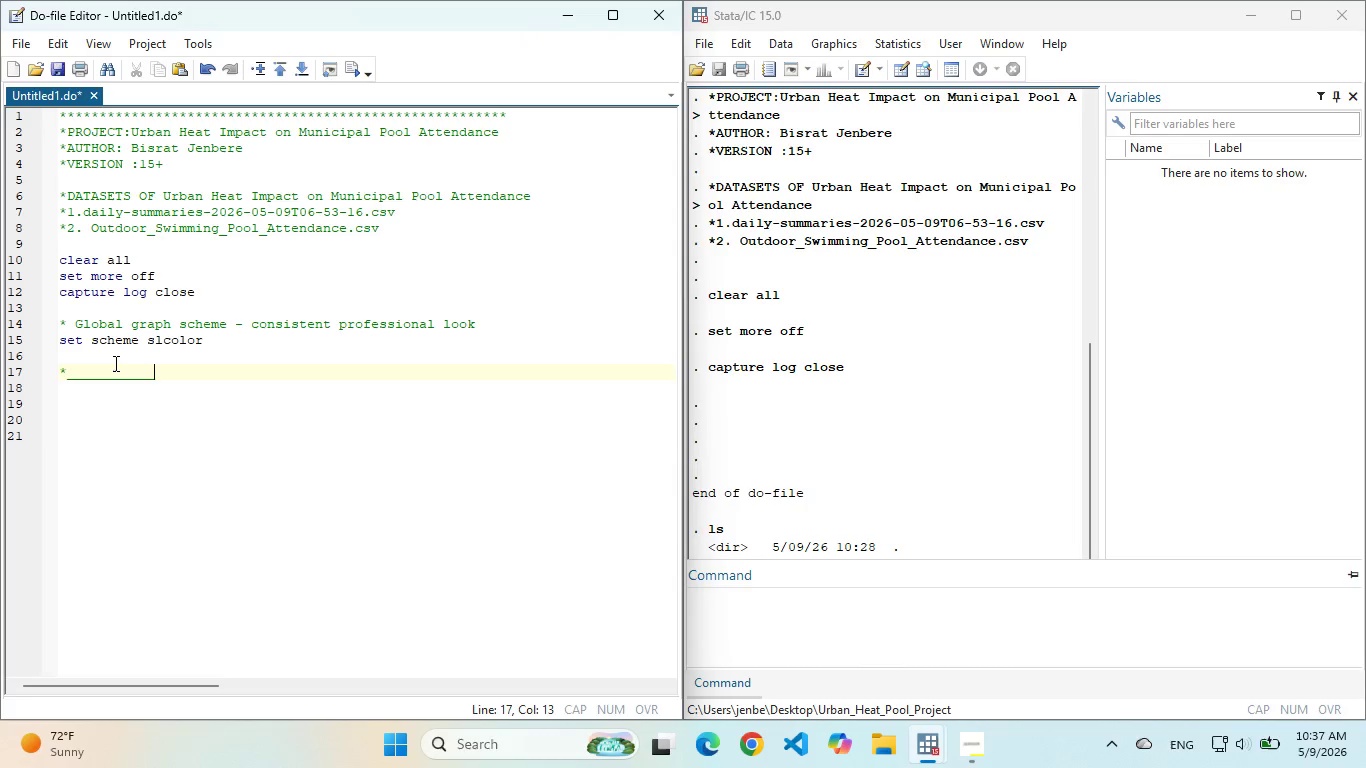 
key(Backspace)
 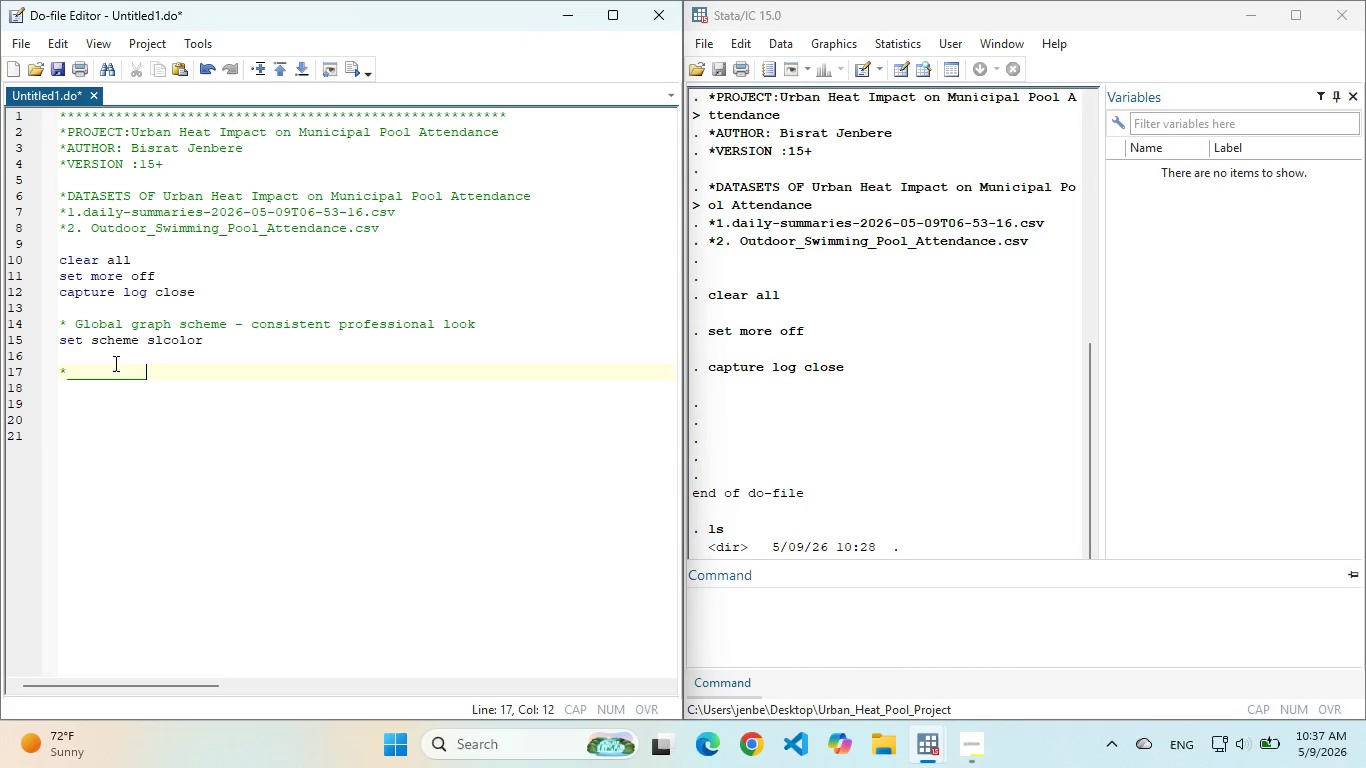 
key(Backspace)
 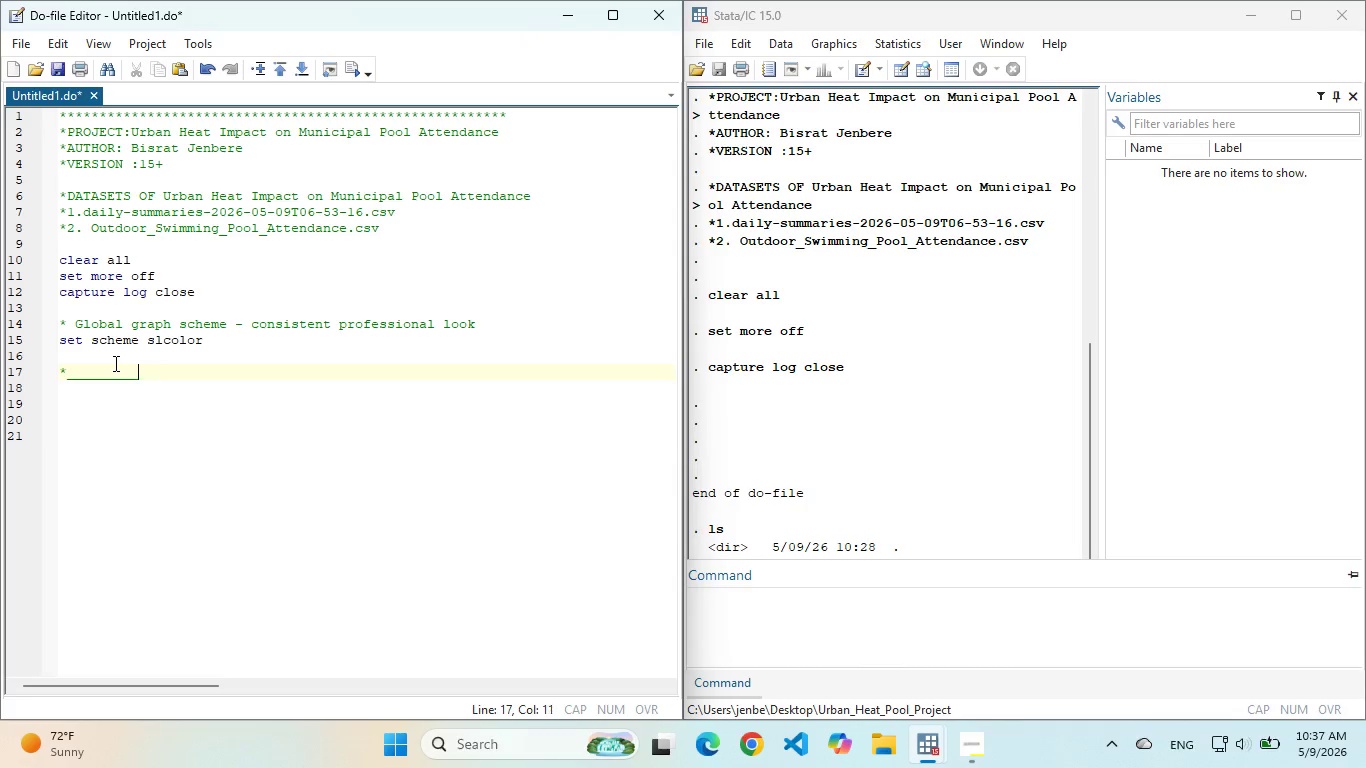 
hold_key(key=Backspace, duration=0.53)
 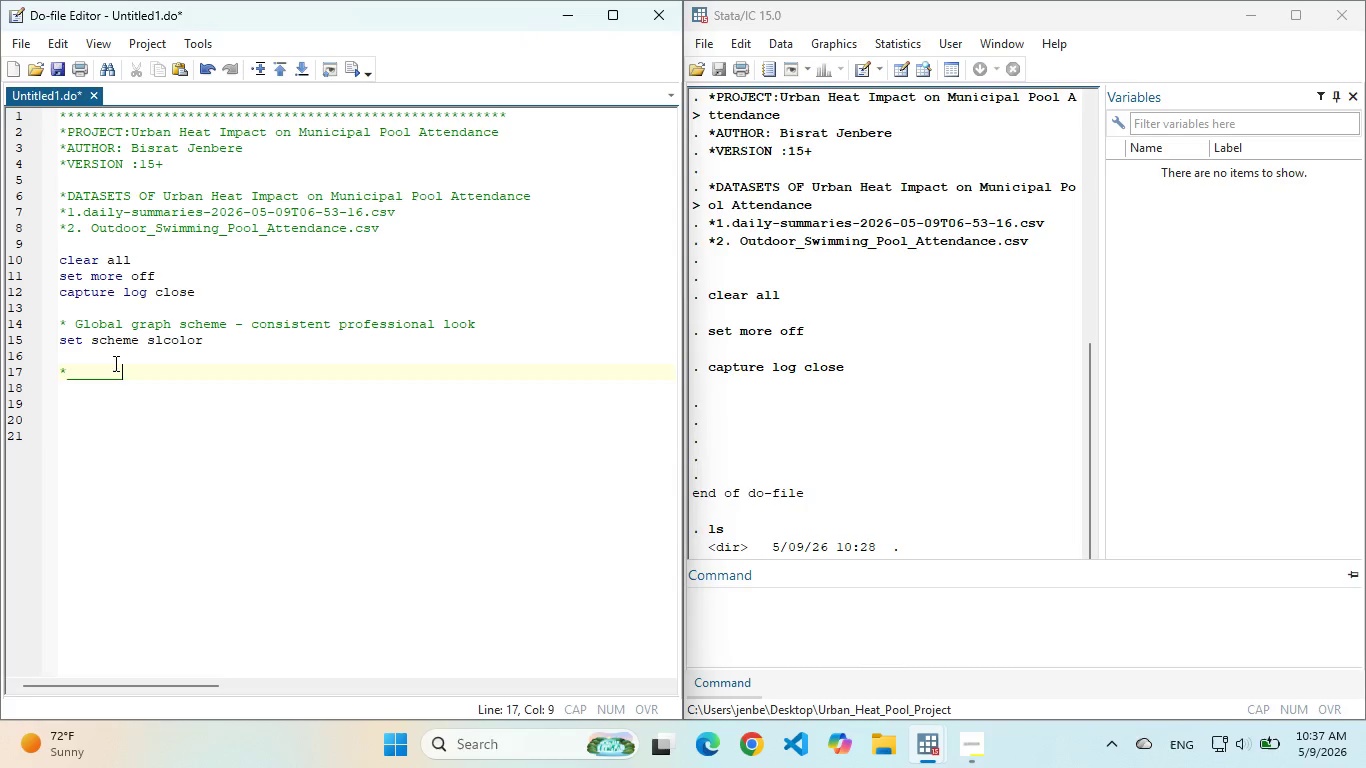 
key(Backspace)
 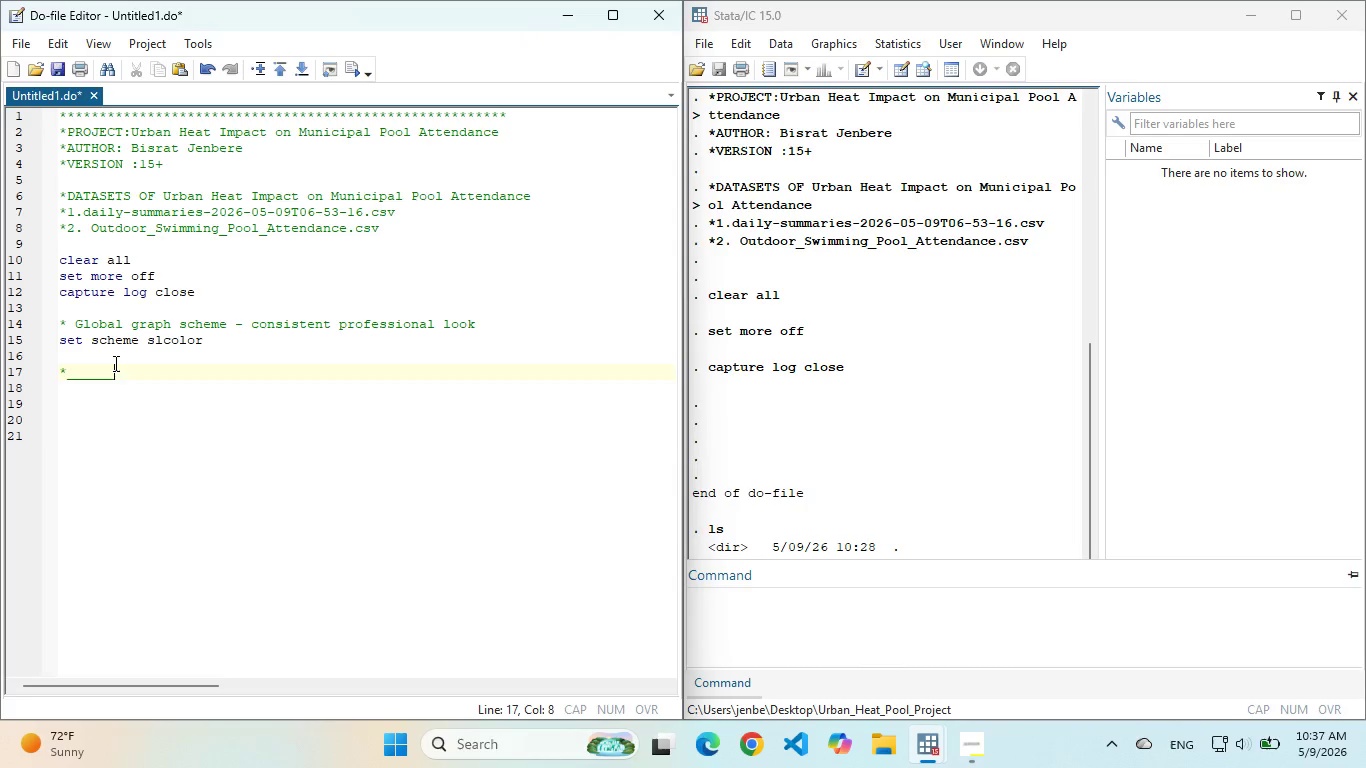 
key(Backspace)
 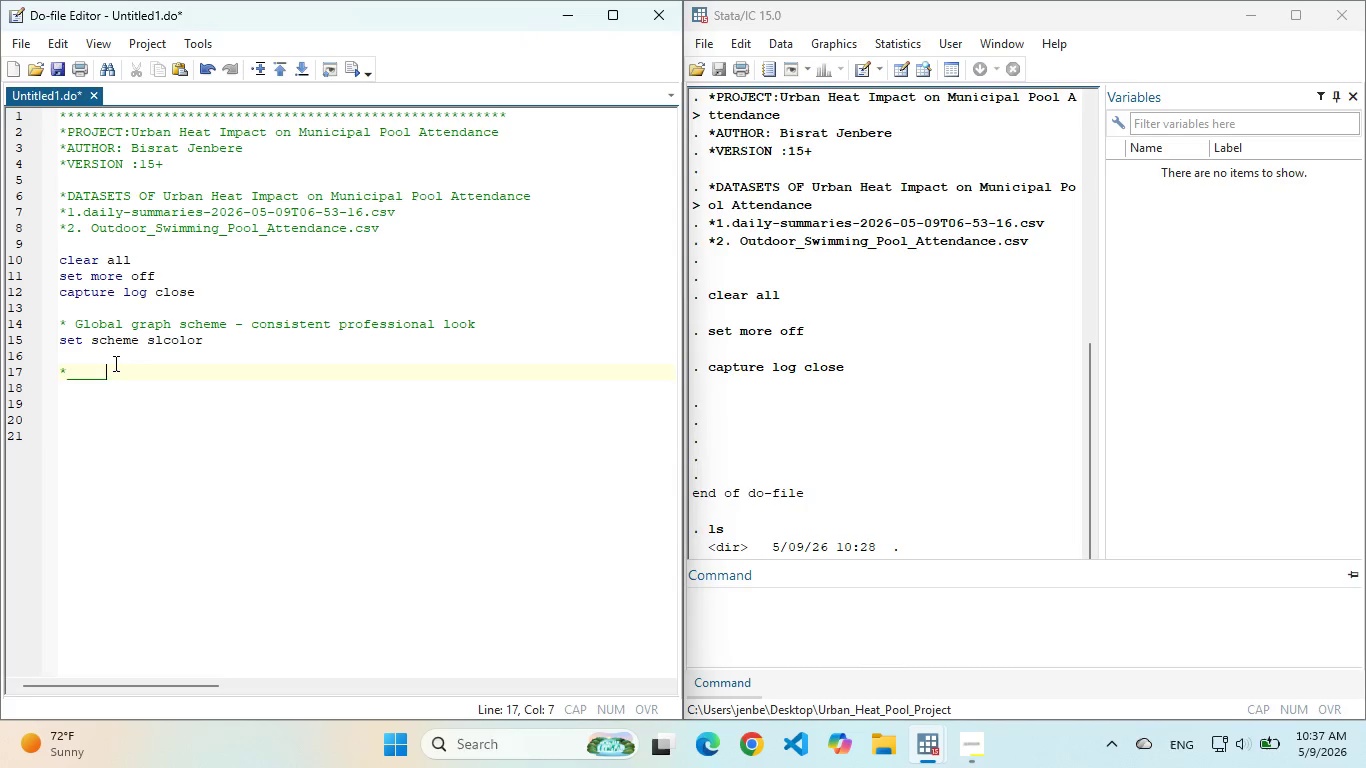 
key(Backspace)
 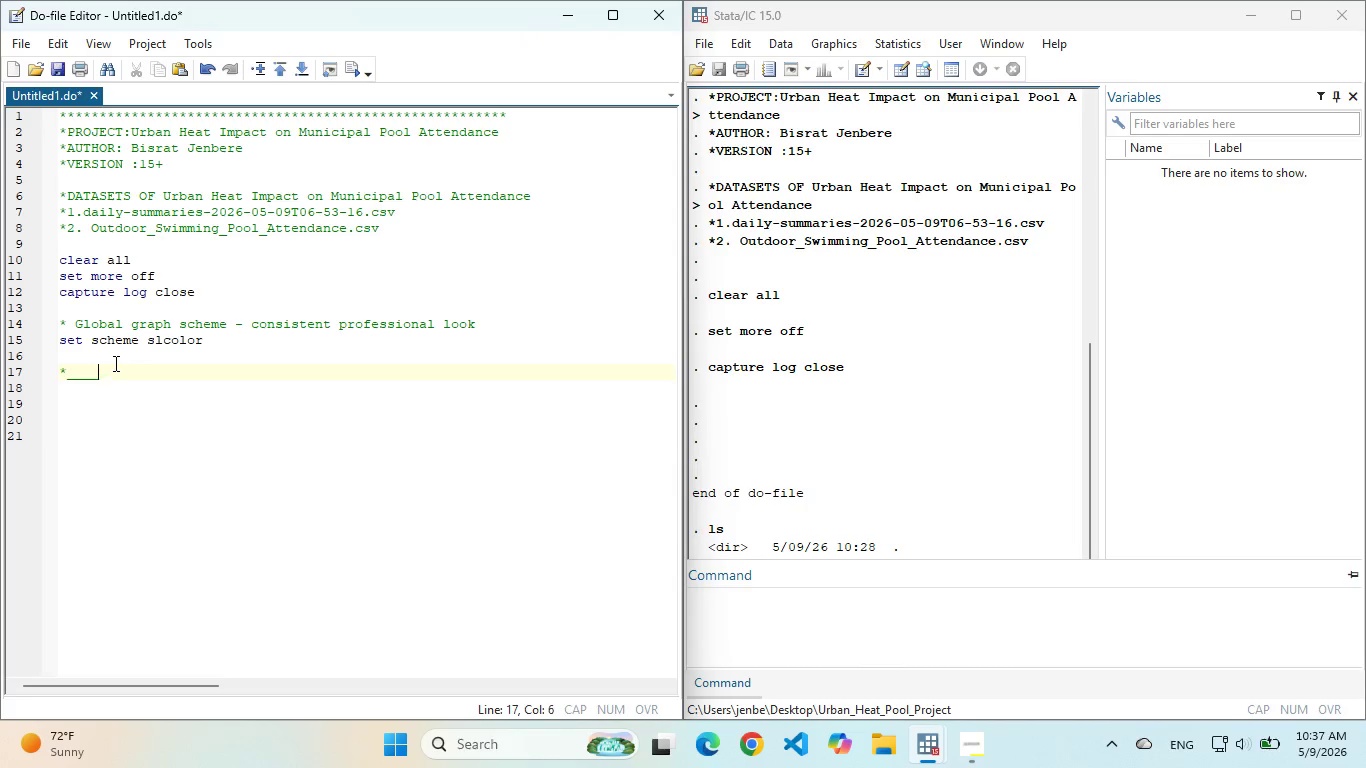 
key(Backspace)
 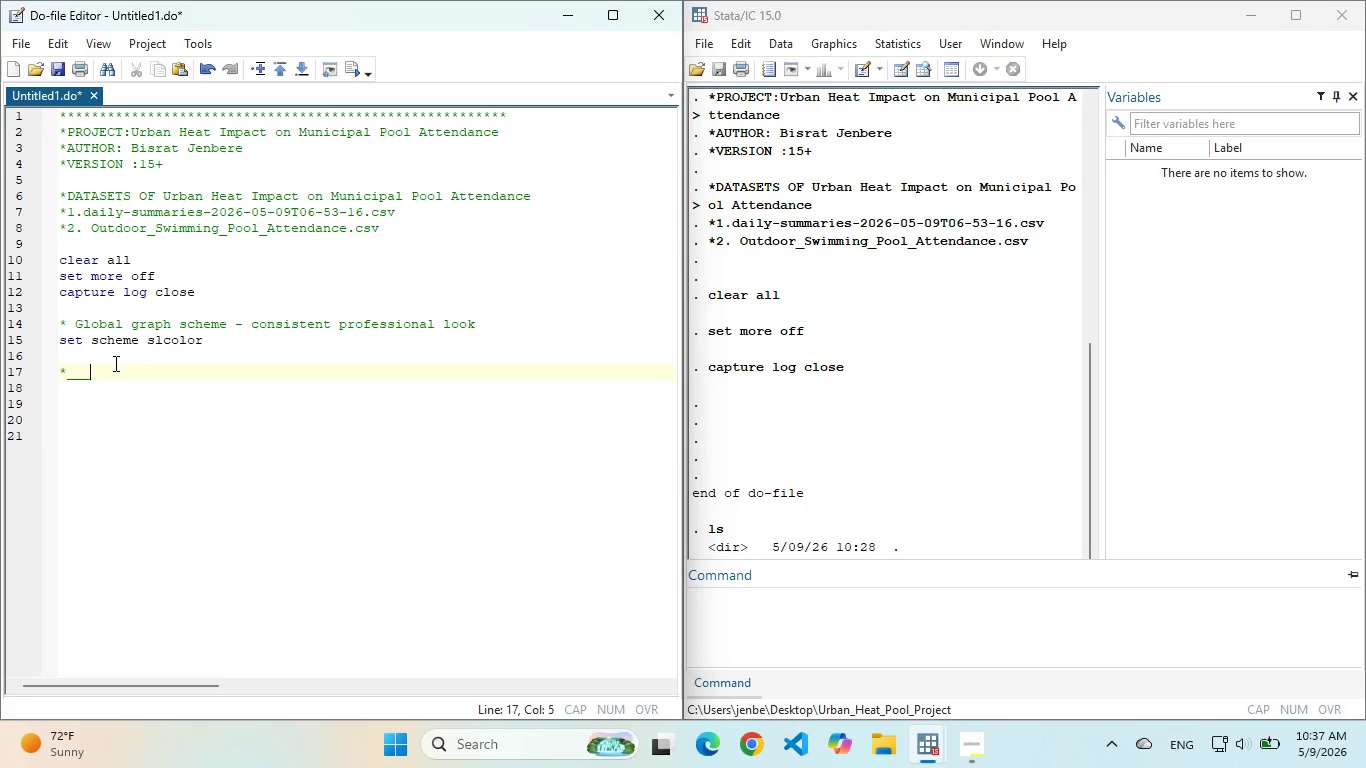 
key(Backspace)
 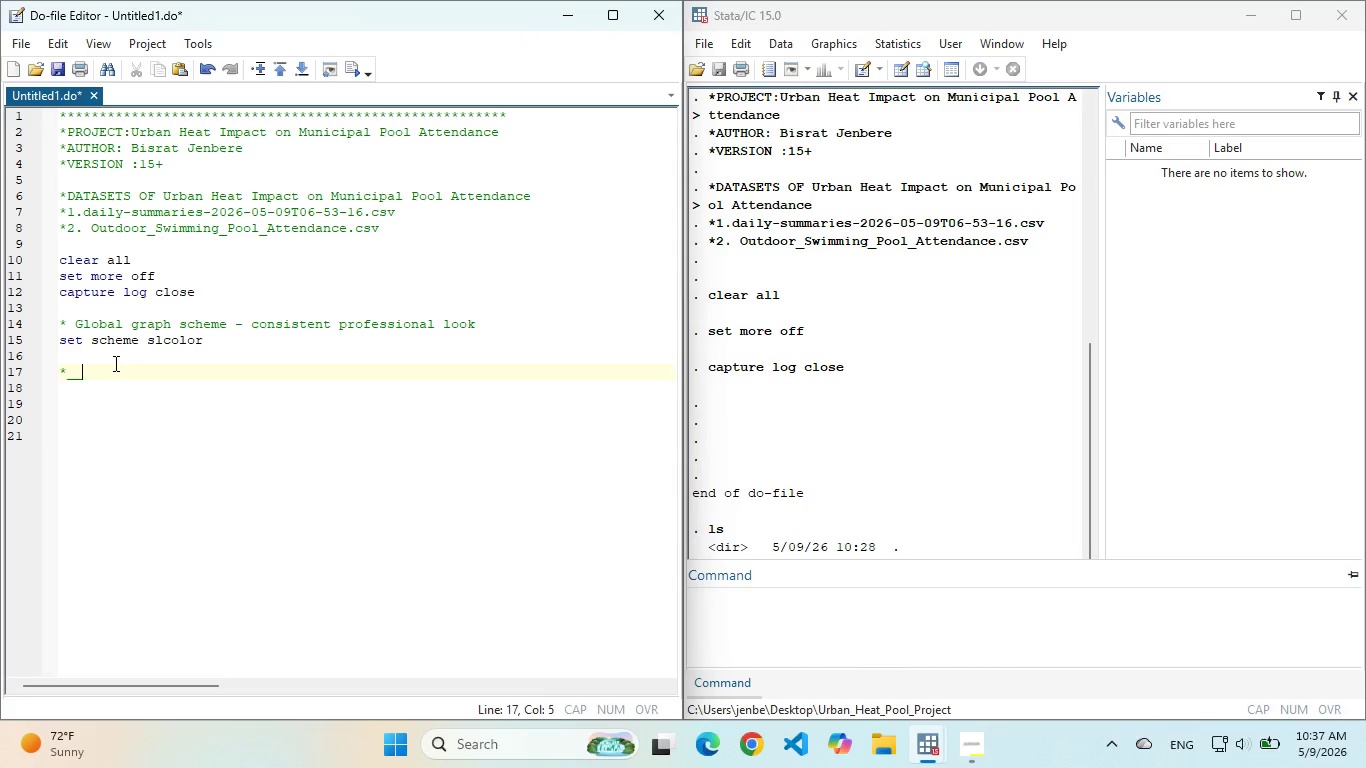 
key(Backspace)
 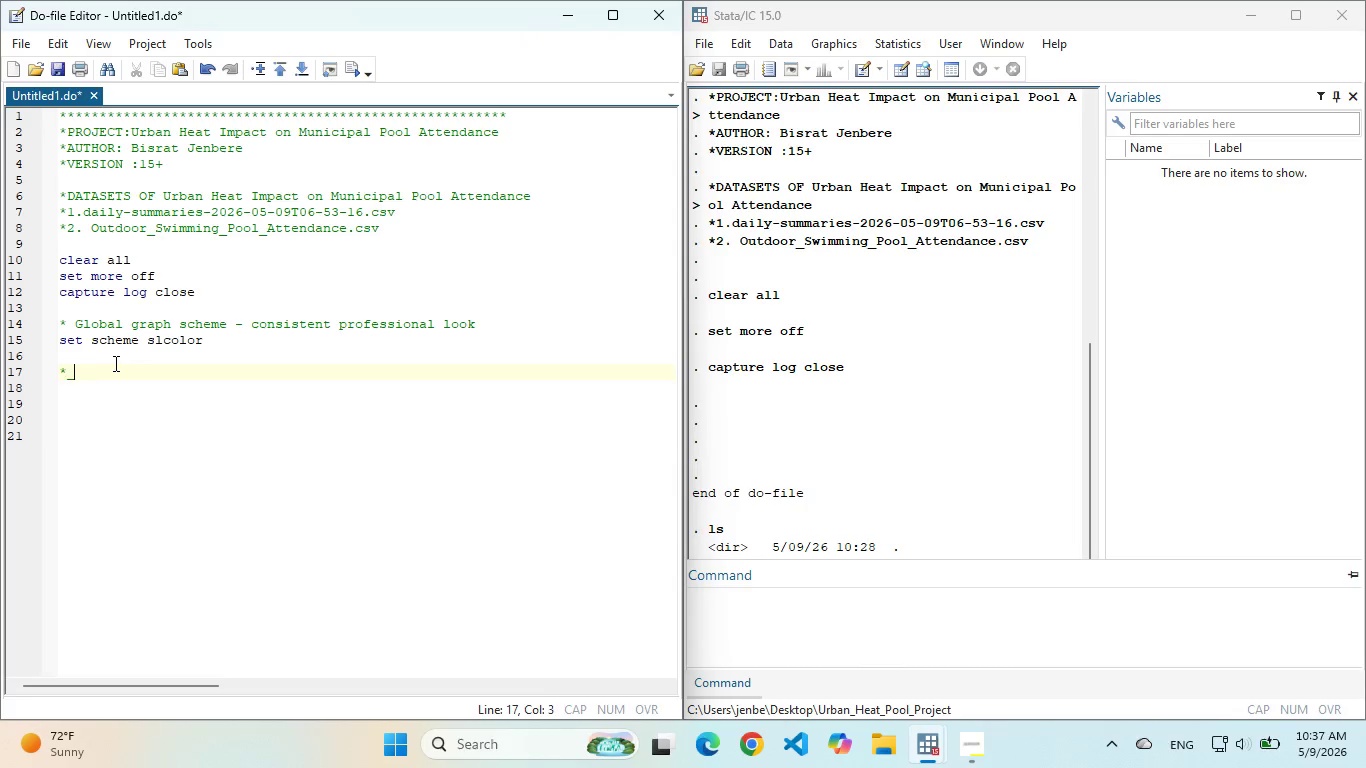 
key(Backspace)
 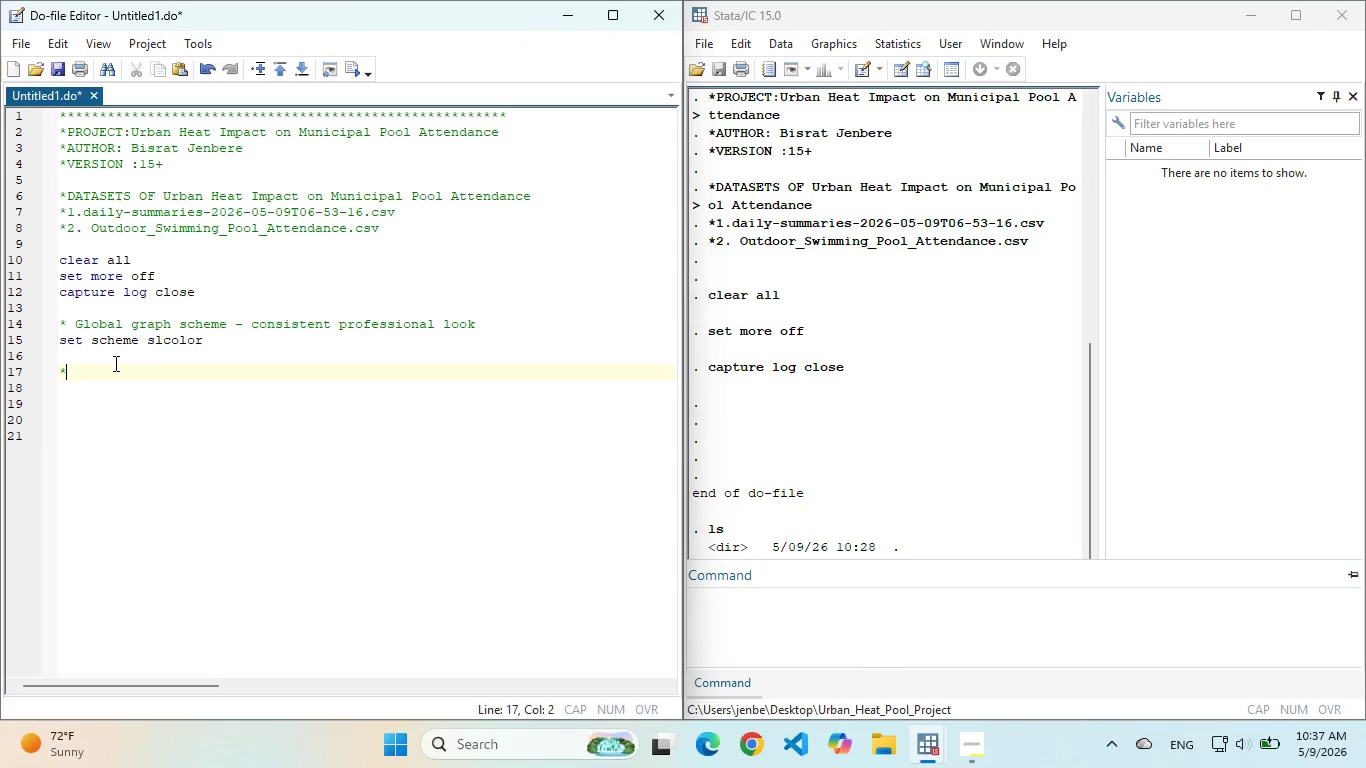 
key(Backspace)
 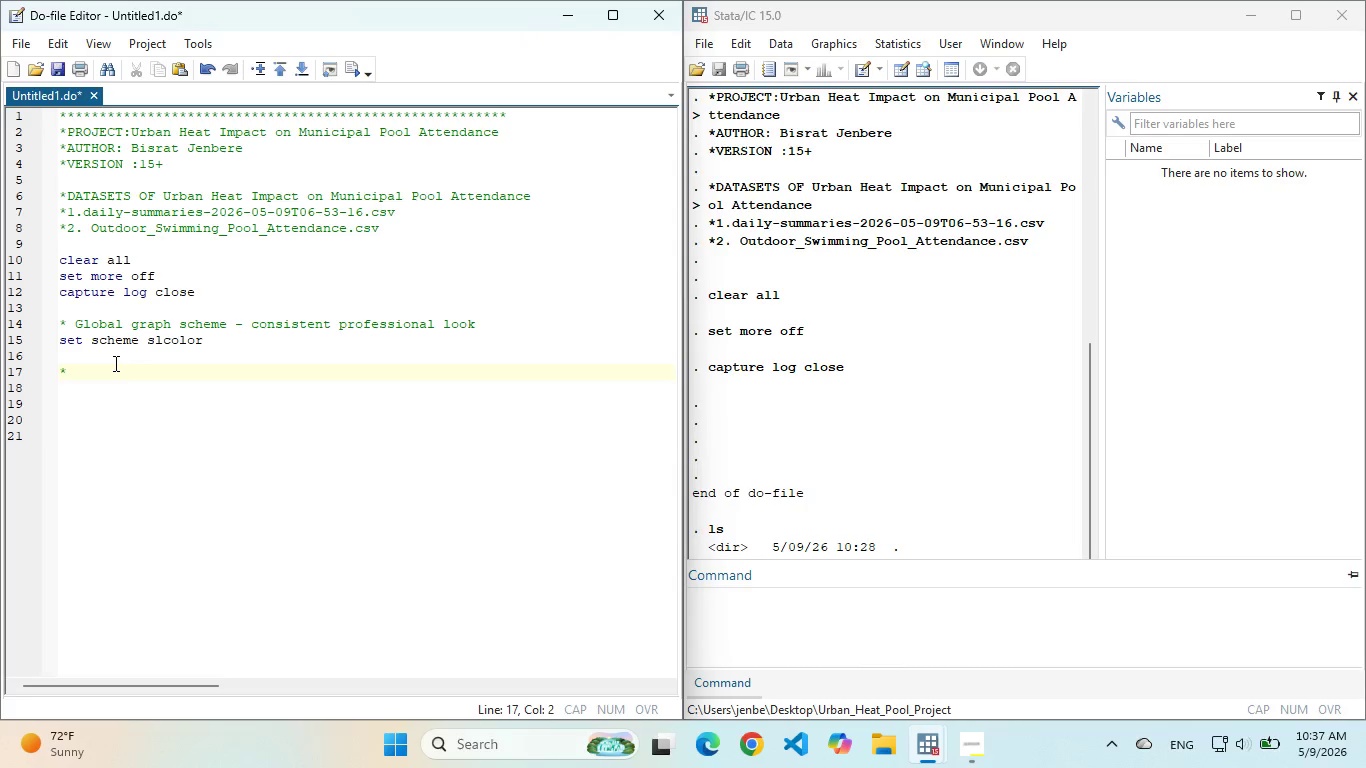 
hold_key(key=Minus, duration=1.52)
 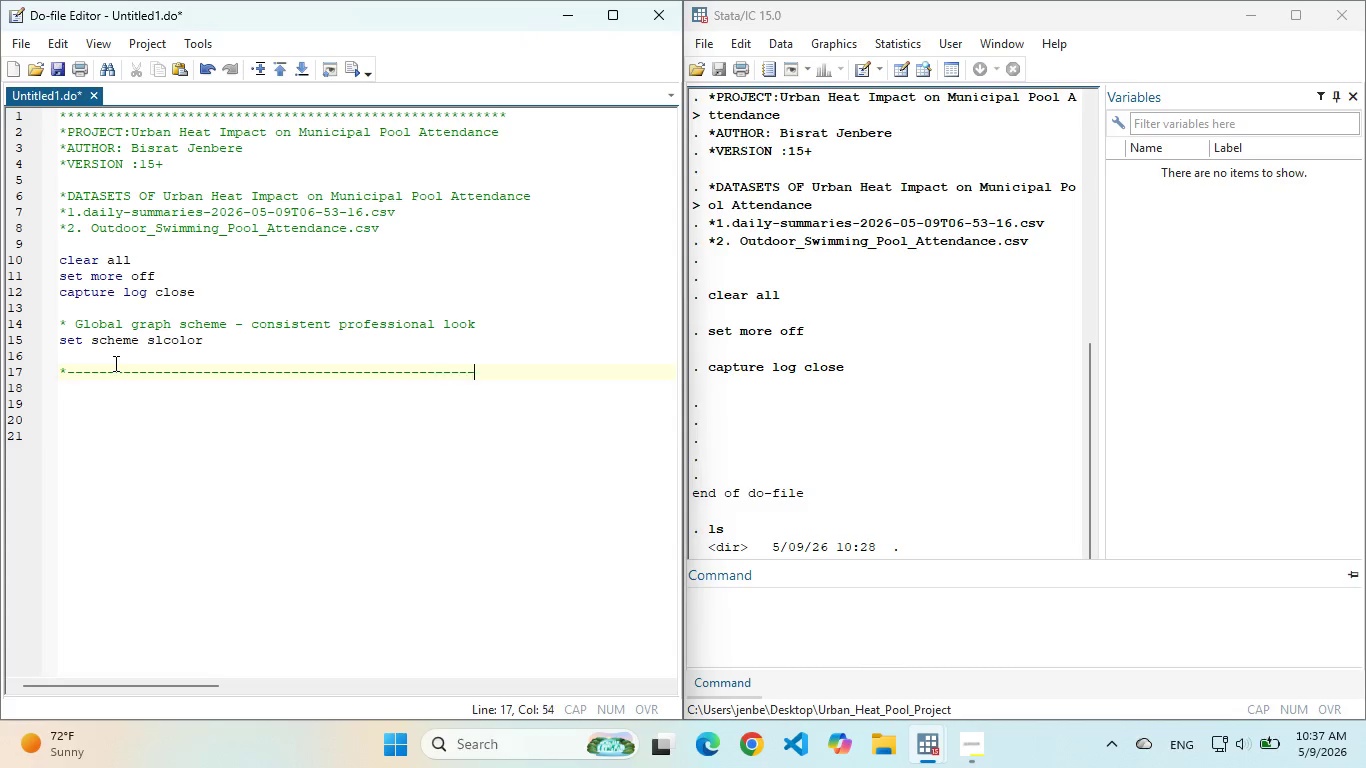 
hold_key(key=Minus, duration=0.88)
 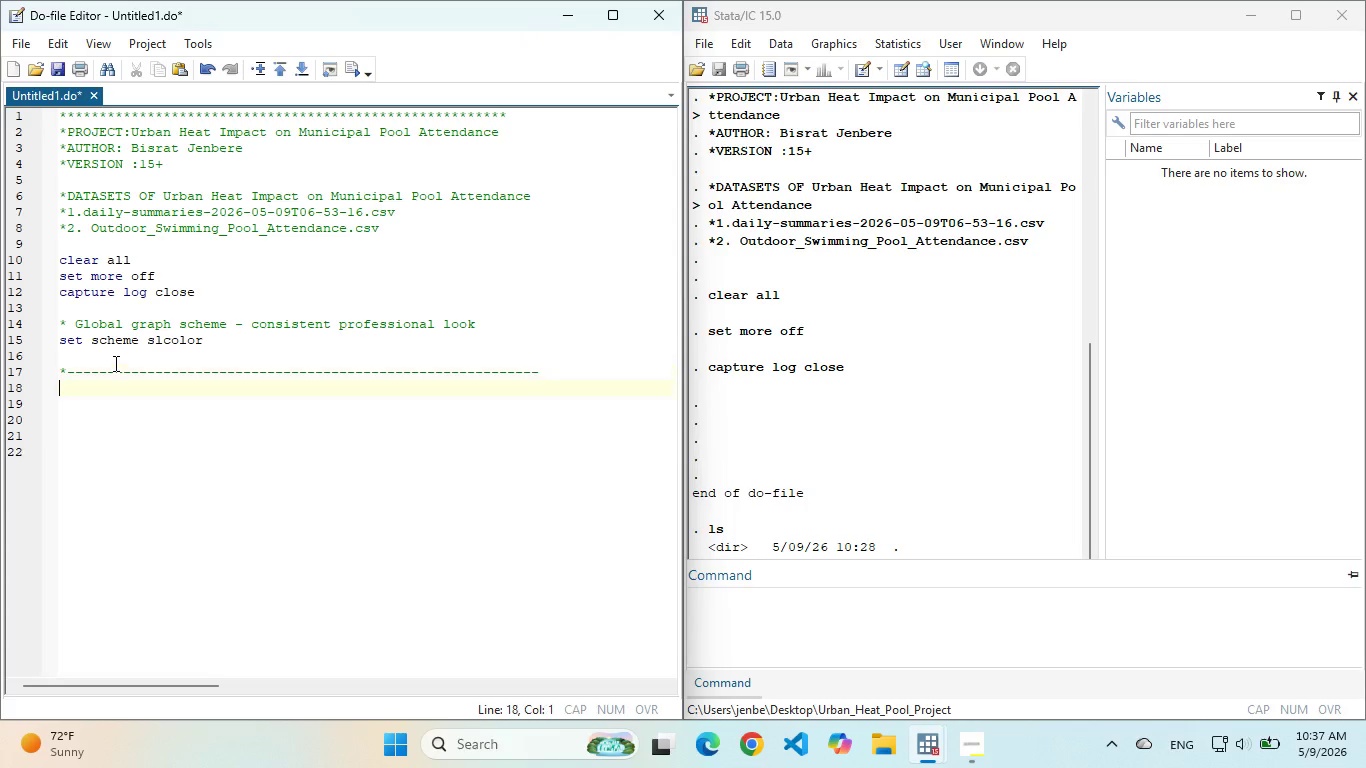 
key(Enter)
 